 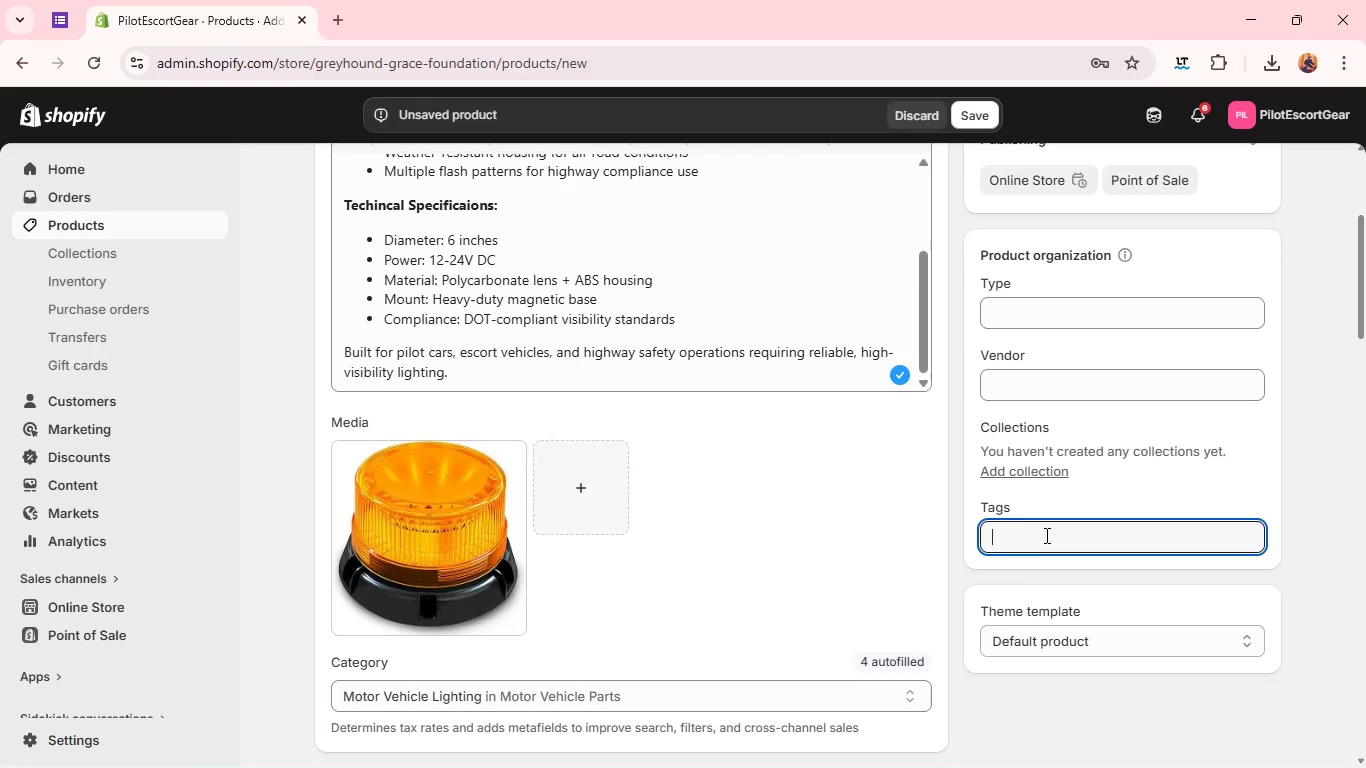 
type(T)
key(Backspace)
type(pilot car q)
key(Backspace)
type(equipment)
 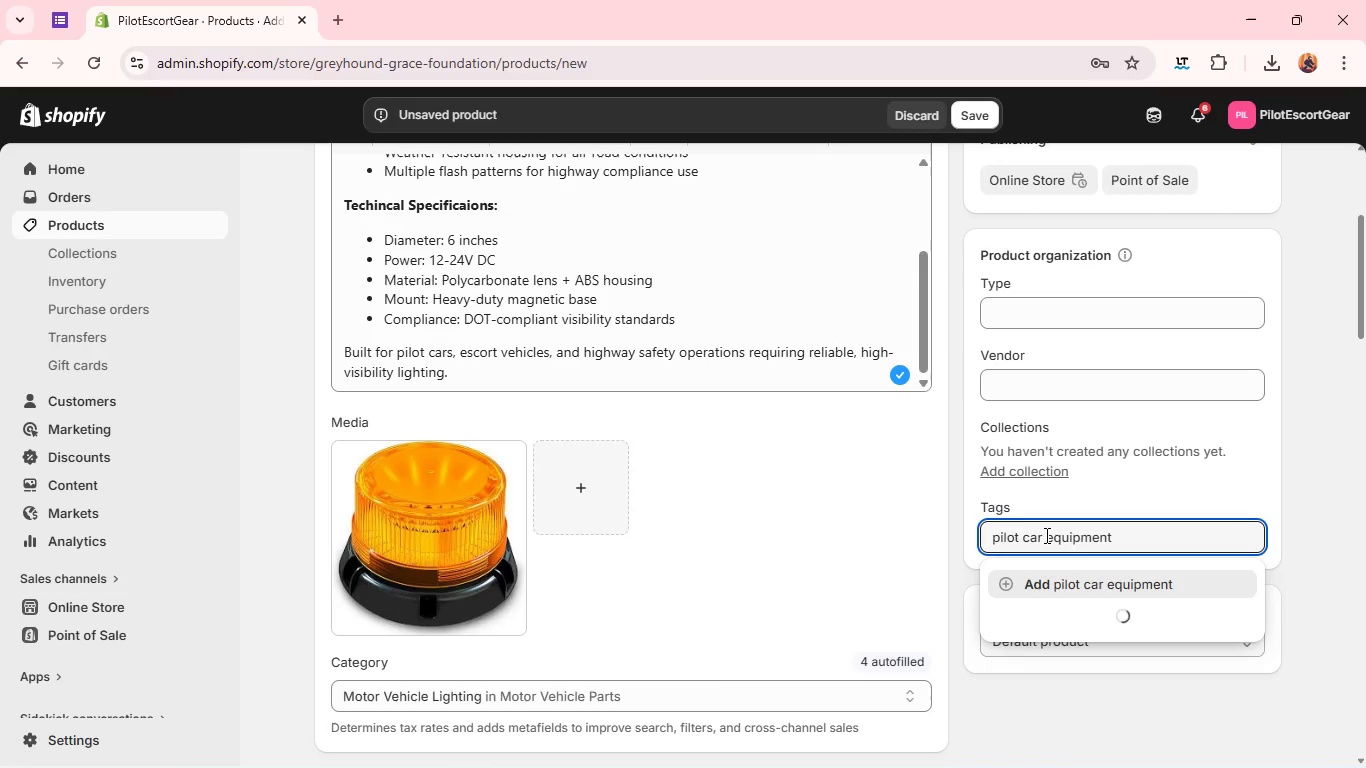 
key(Enter)
 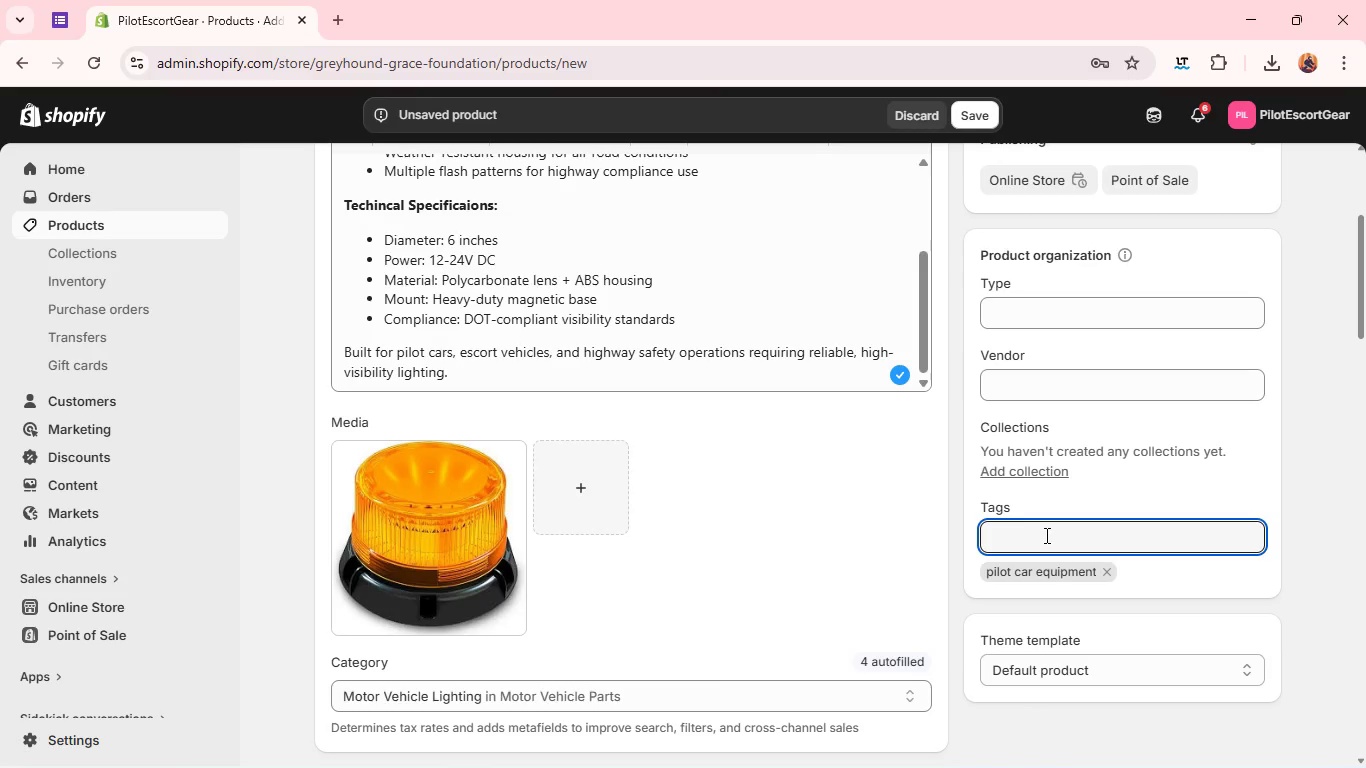 
type(ambers)
key(Backspace)
type( strov)
key(Backspace)
type(be,)
key(Backspace)
 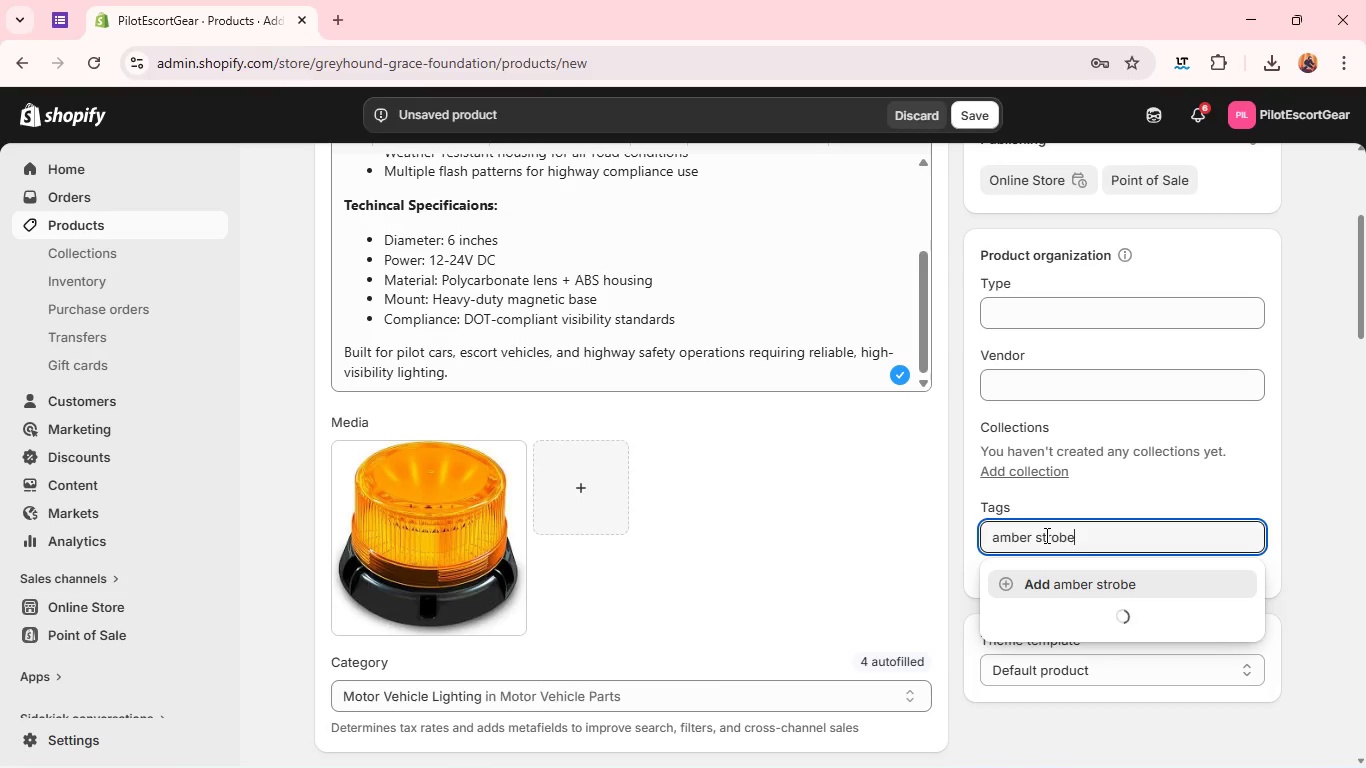 
key(Enter)
 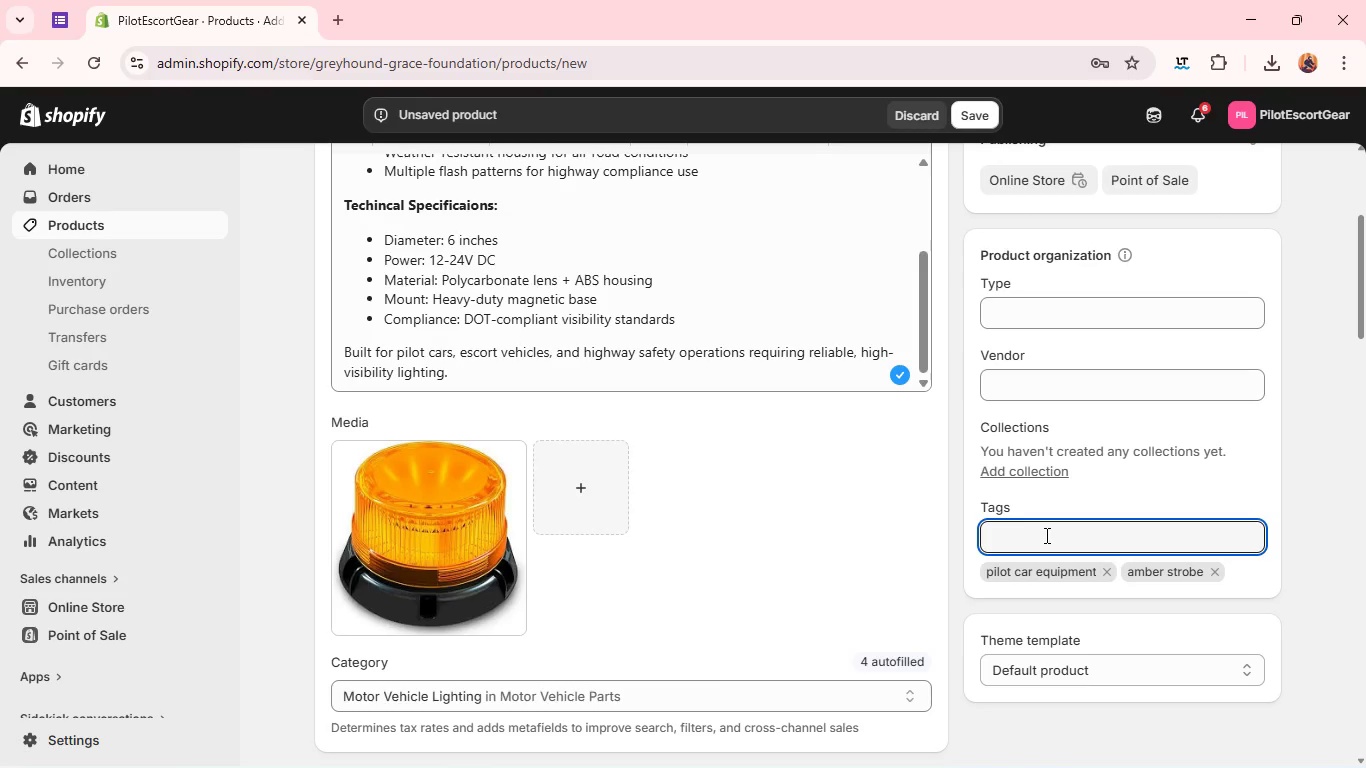 
type(escort lighting)
 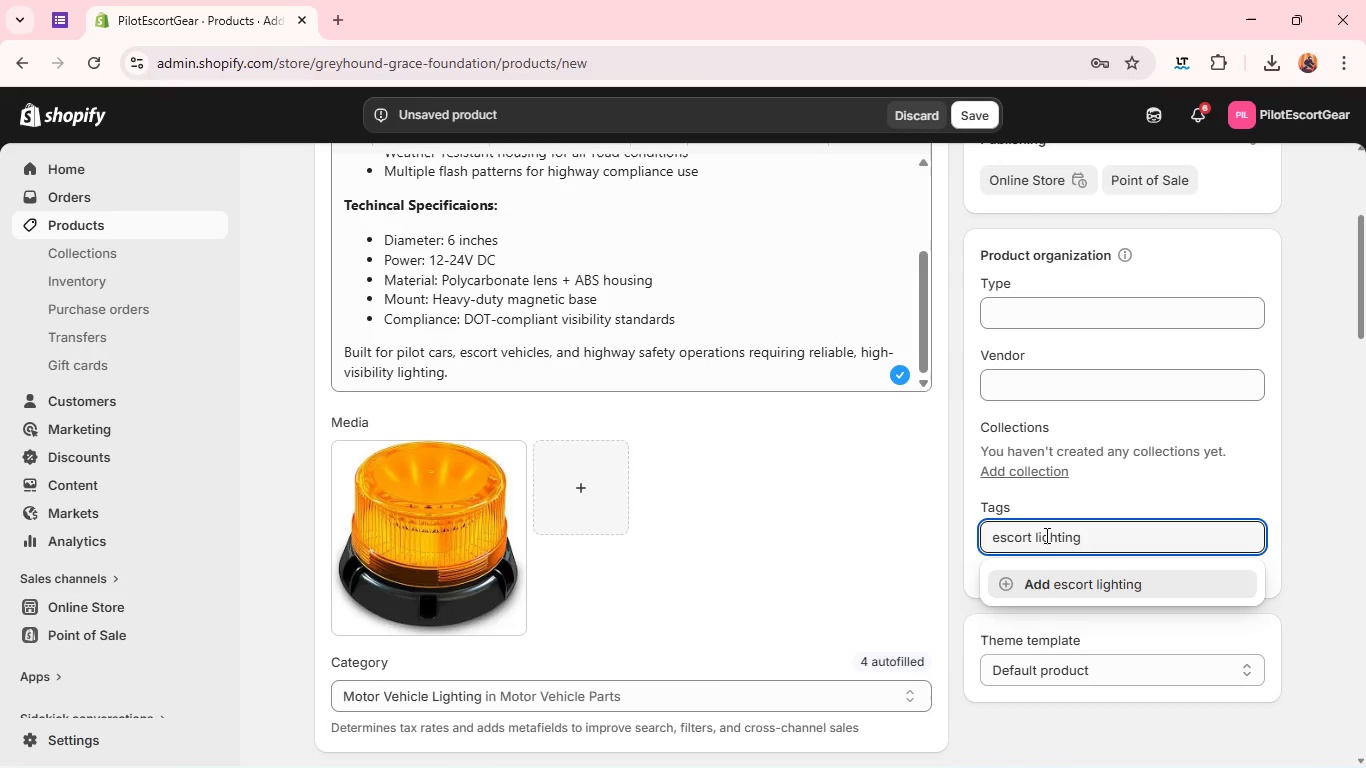 
key(Enter)
 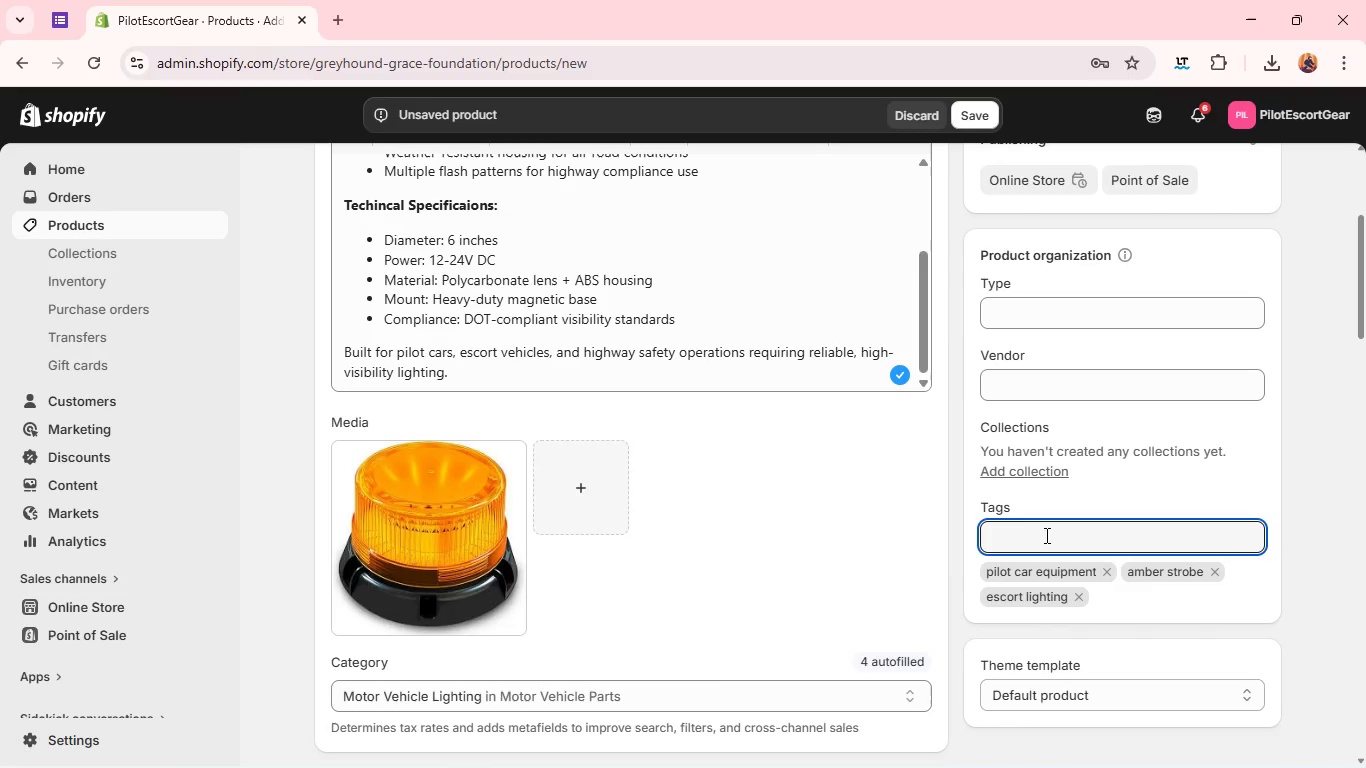 
type(DOT compliant)
 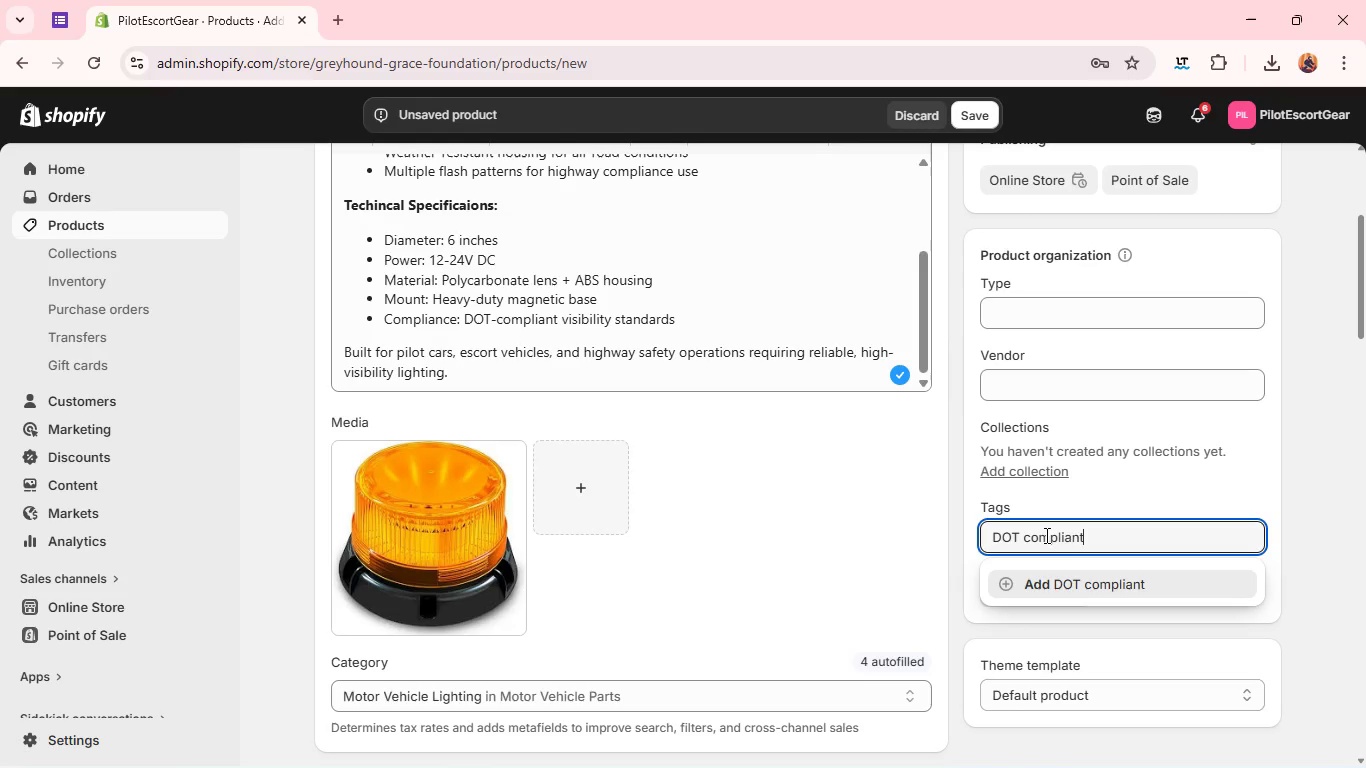 
key(Enter)
 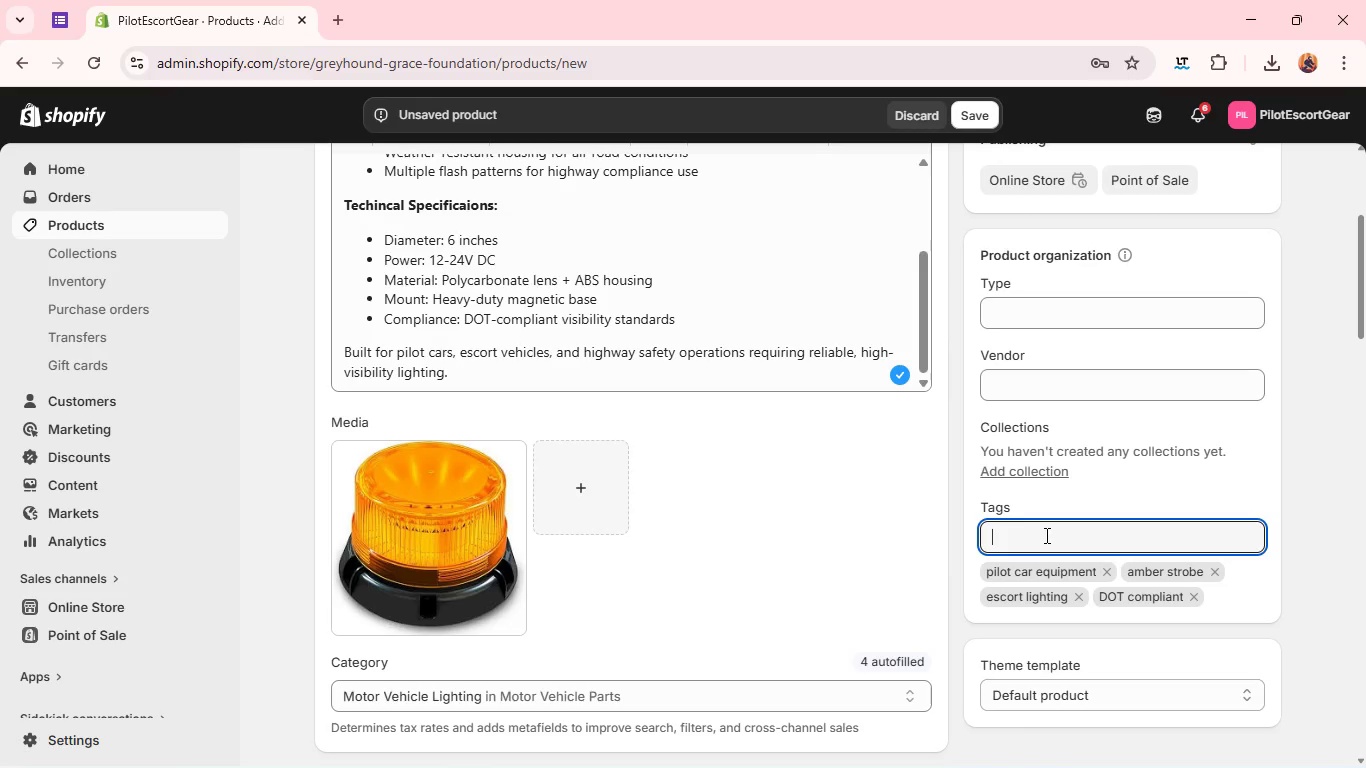 
type(magnetic light)
 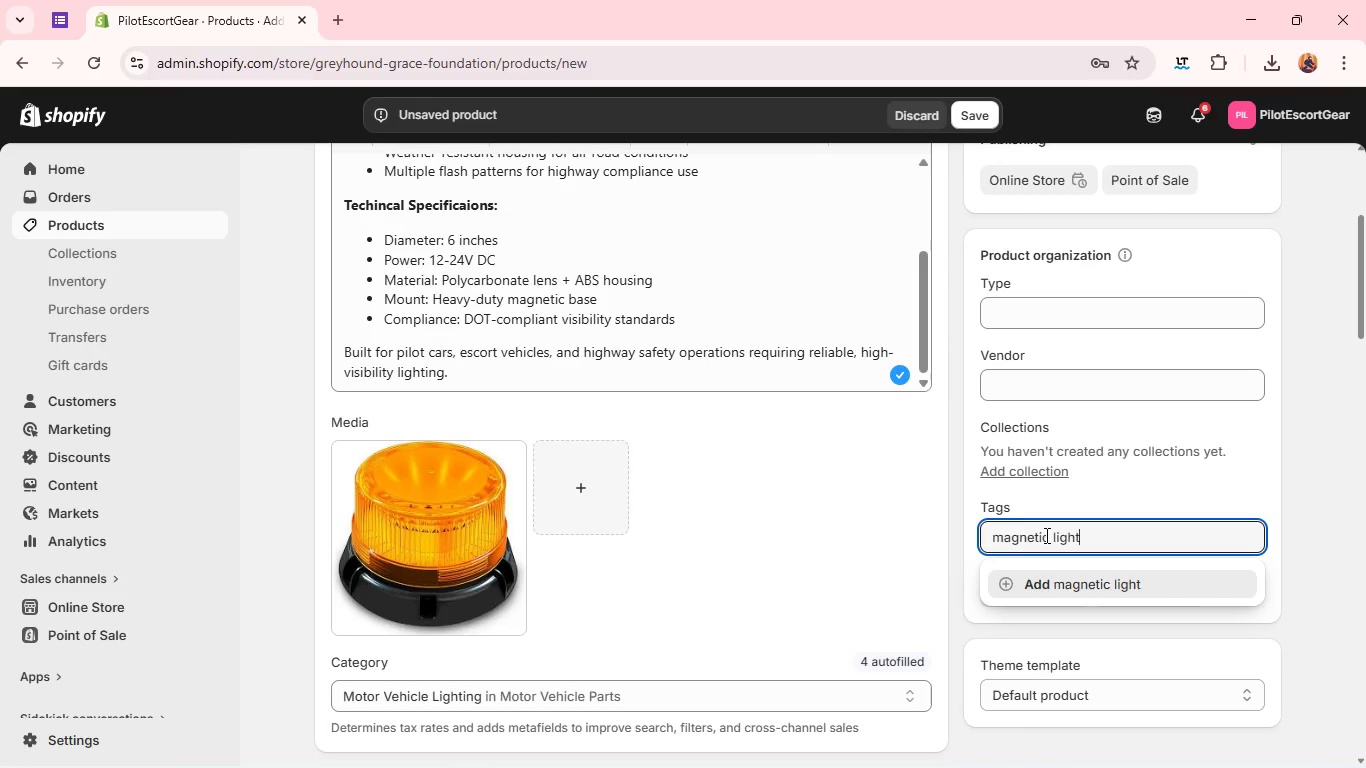 
left_click([1045, 535])
 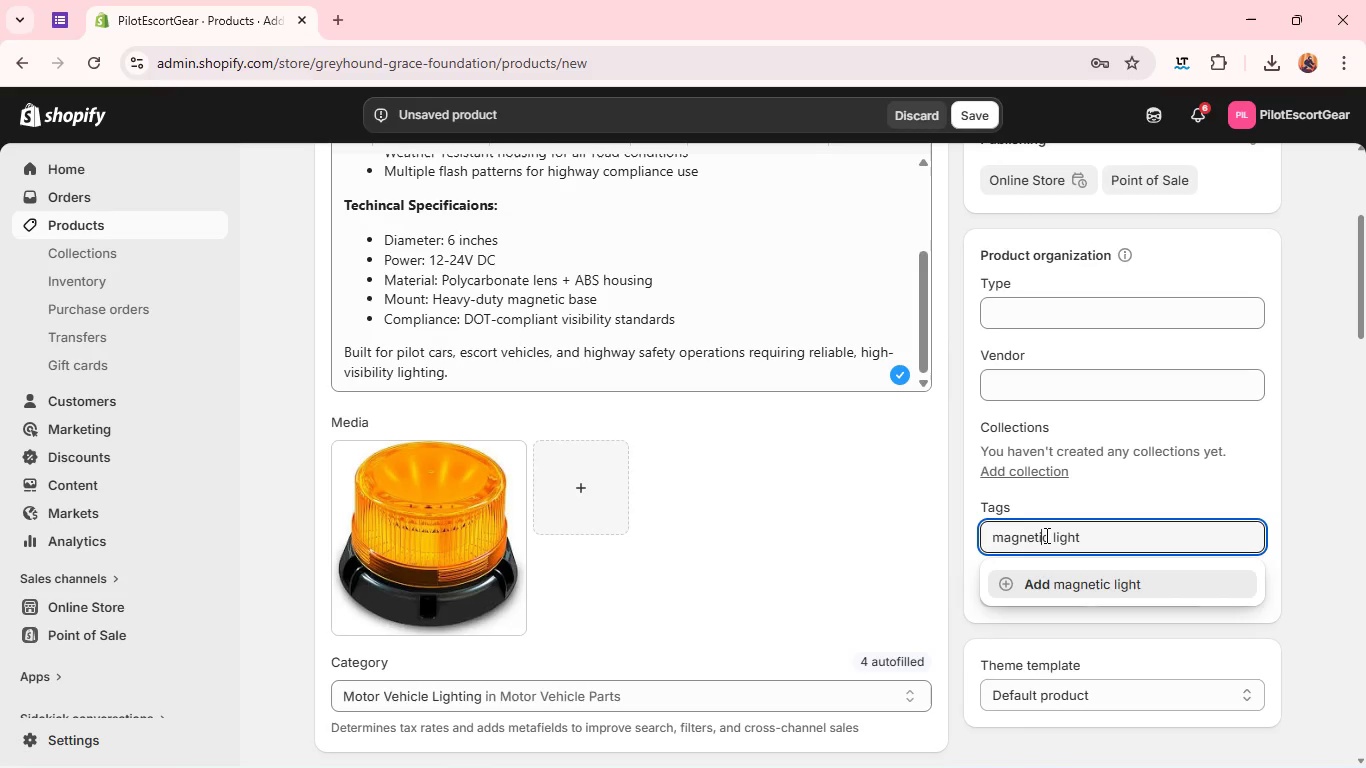 
key(Enter)
 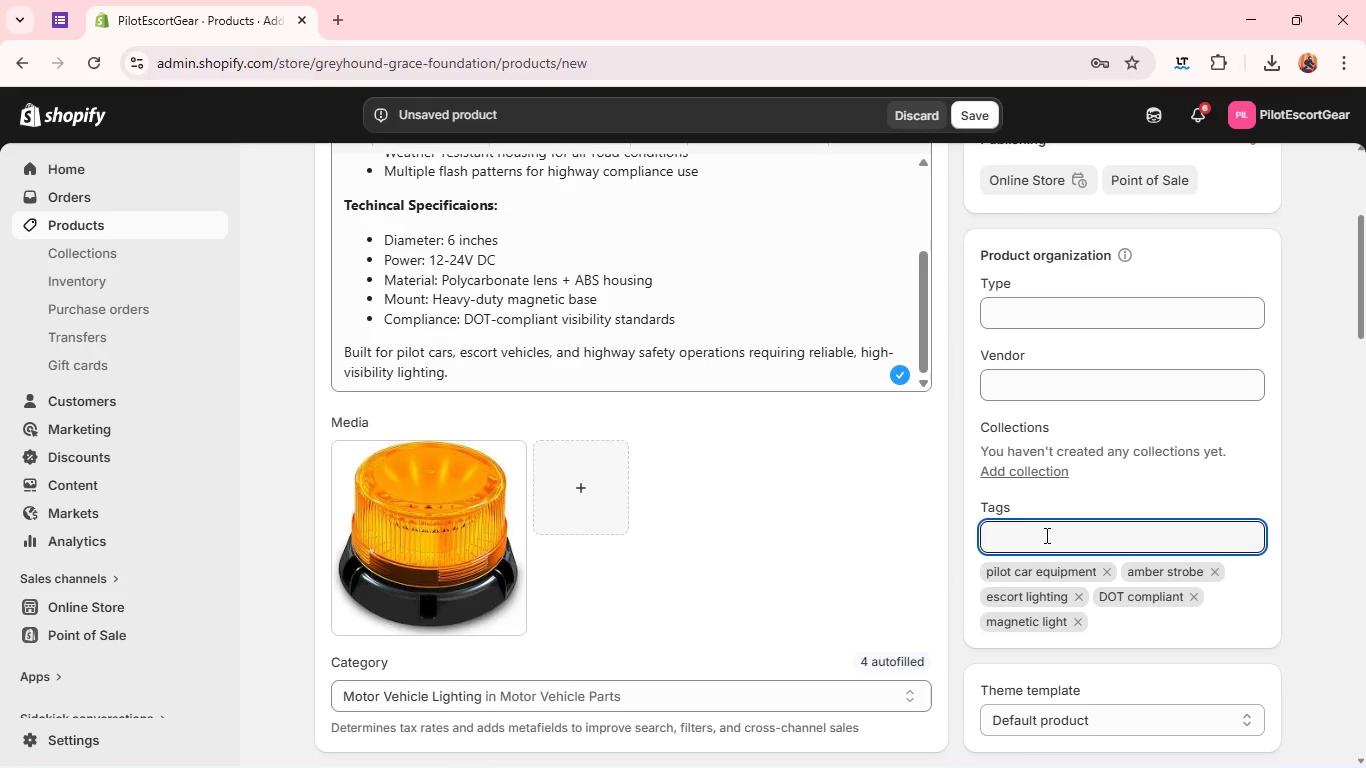 
type(vehicle safety)
 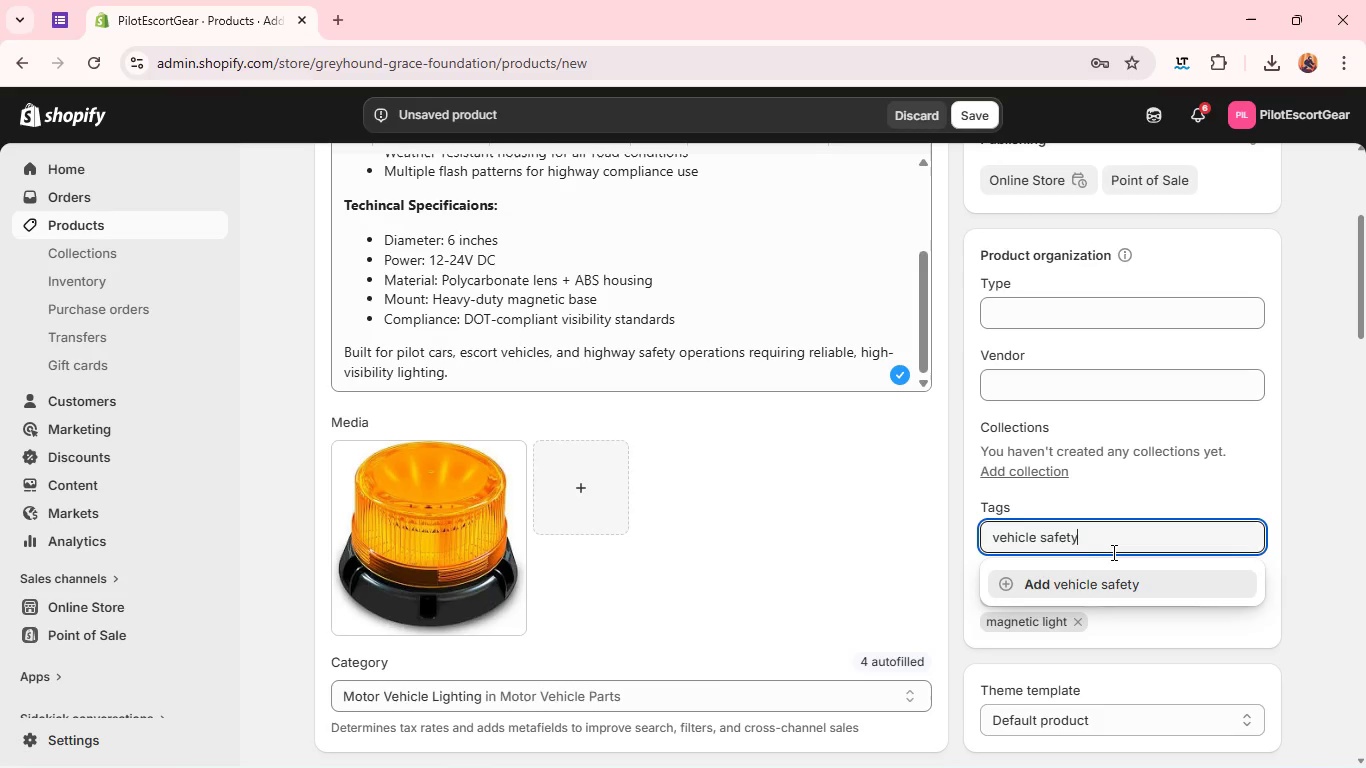 
key(Enter)
 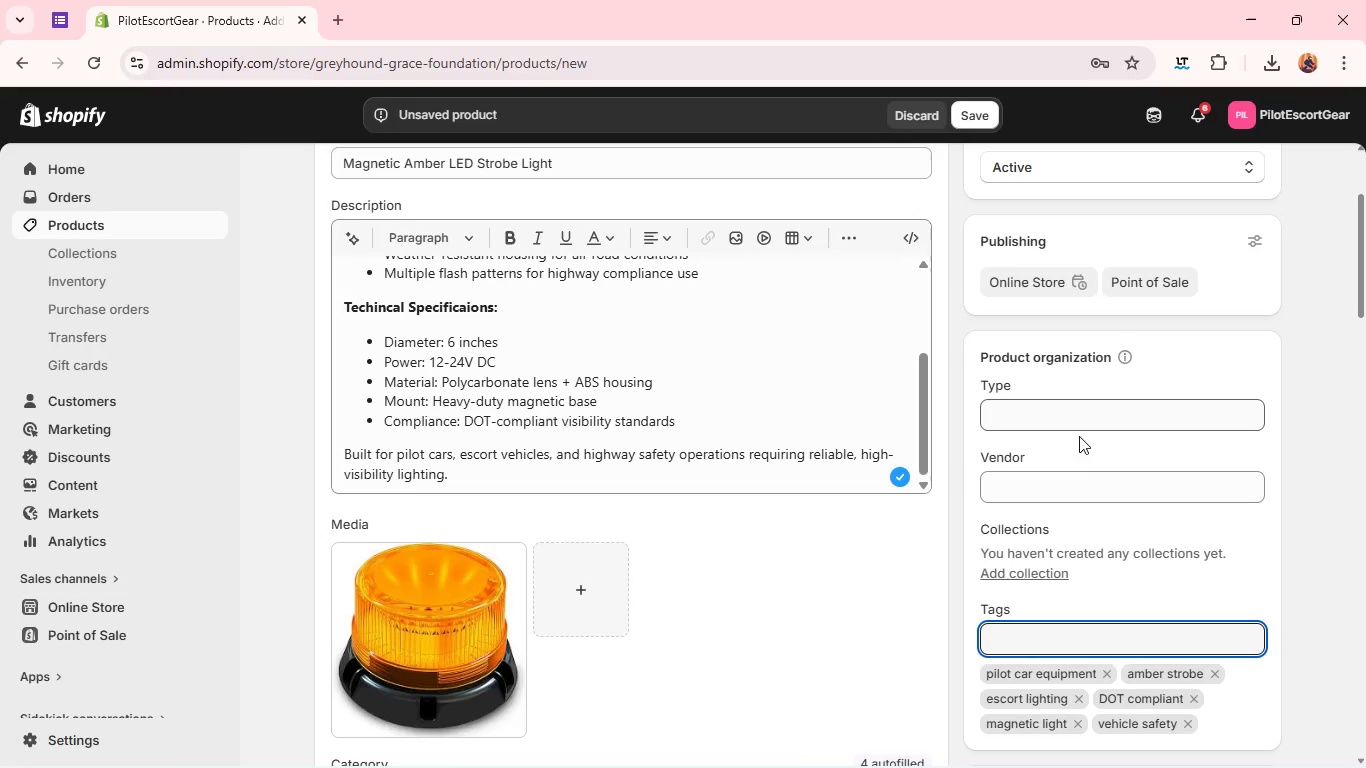 
wait(5.06)
 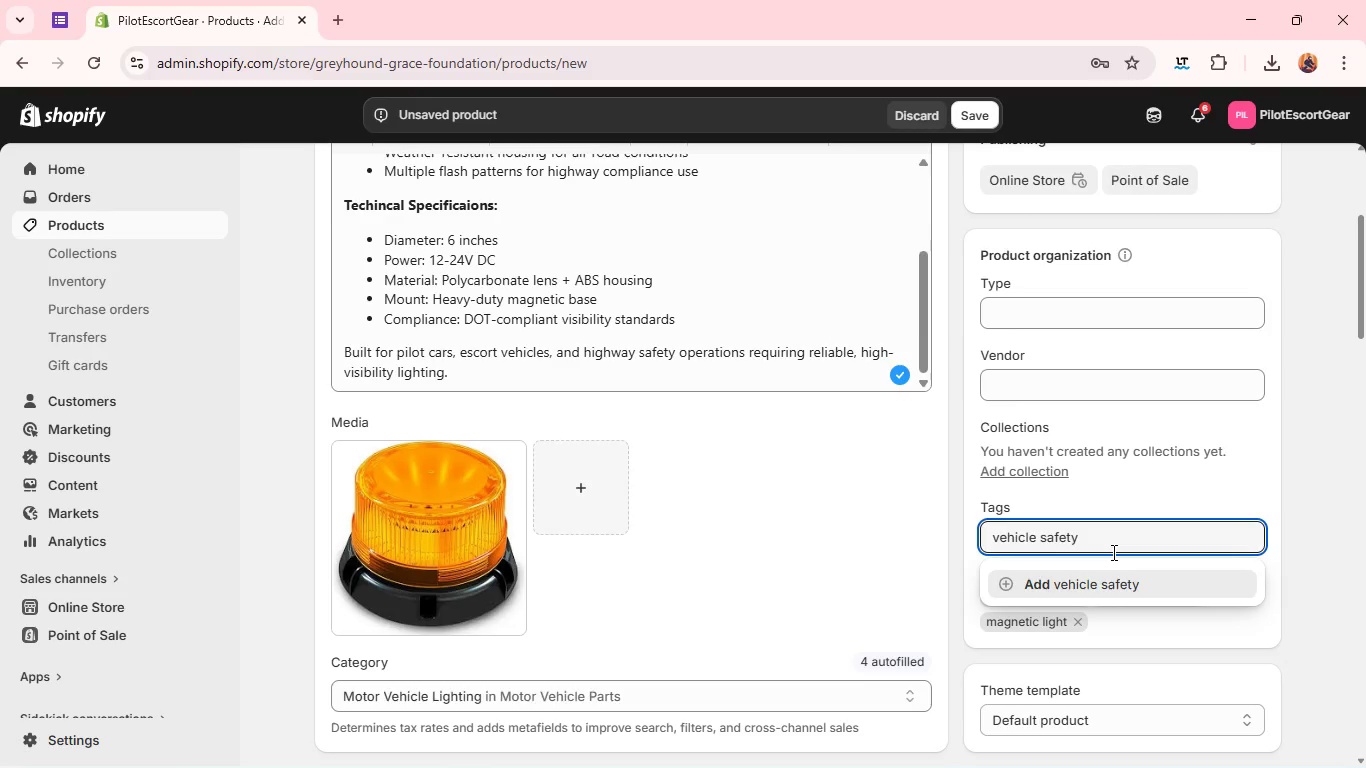 
left_click([1015, 579])
 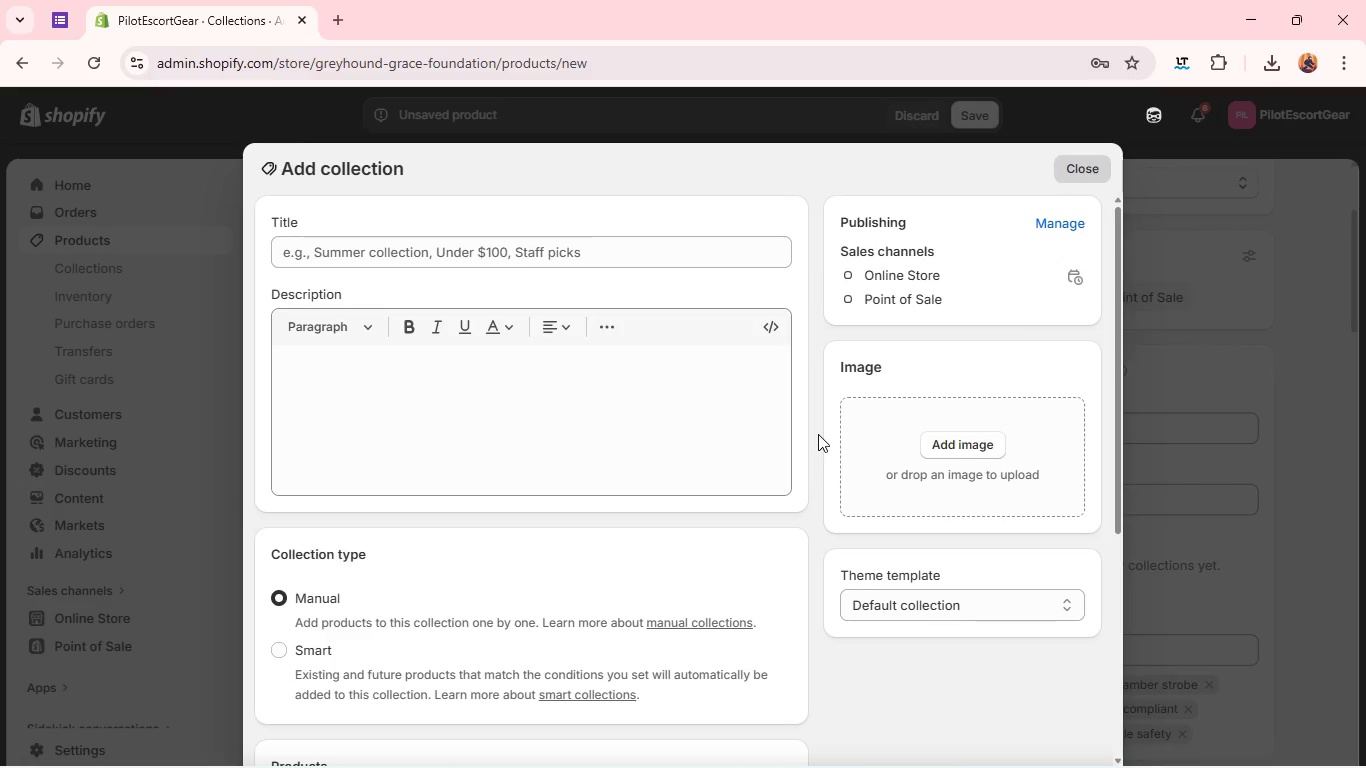 
wait(10.64)
 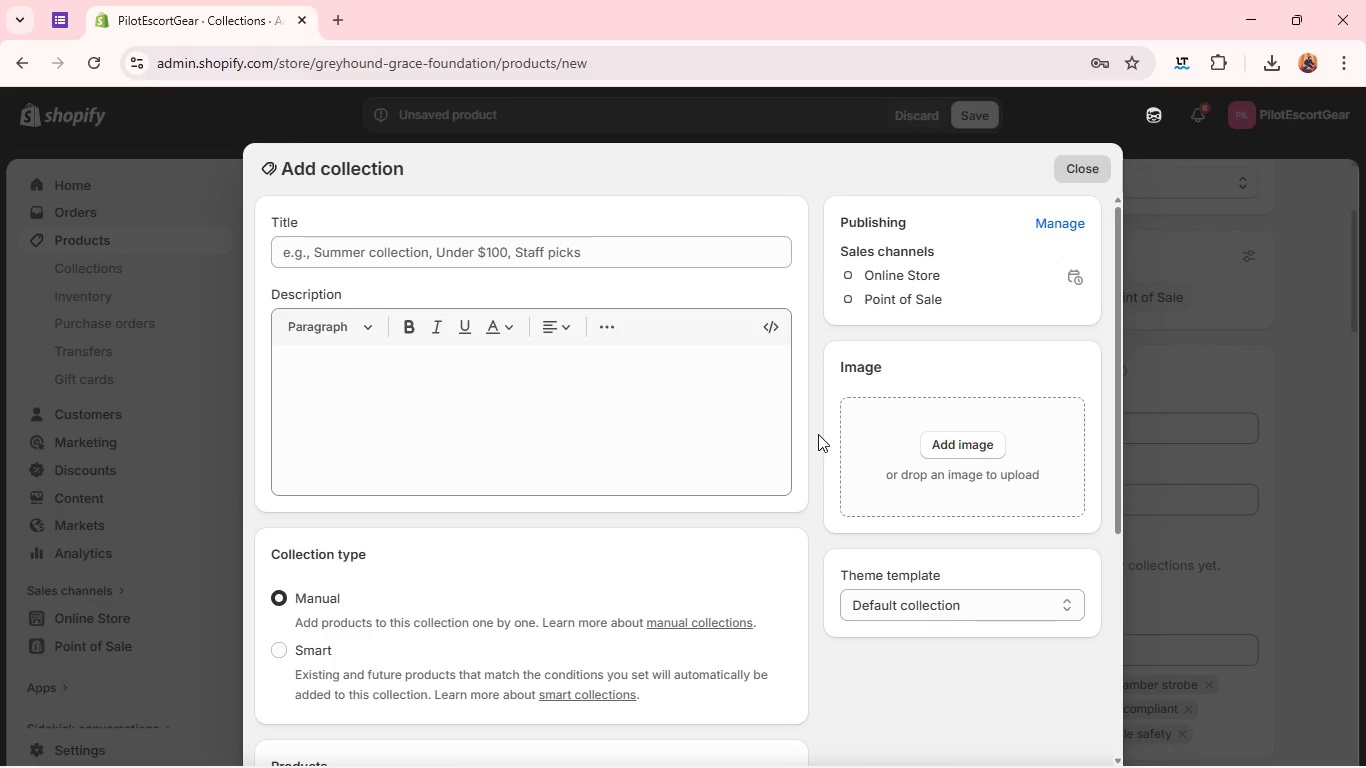 
left_click([439, 265])
 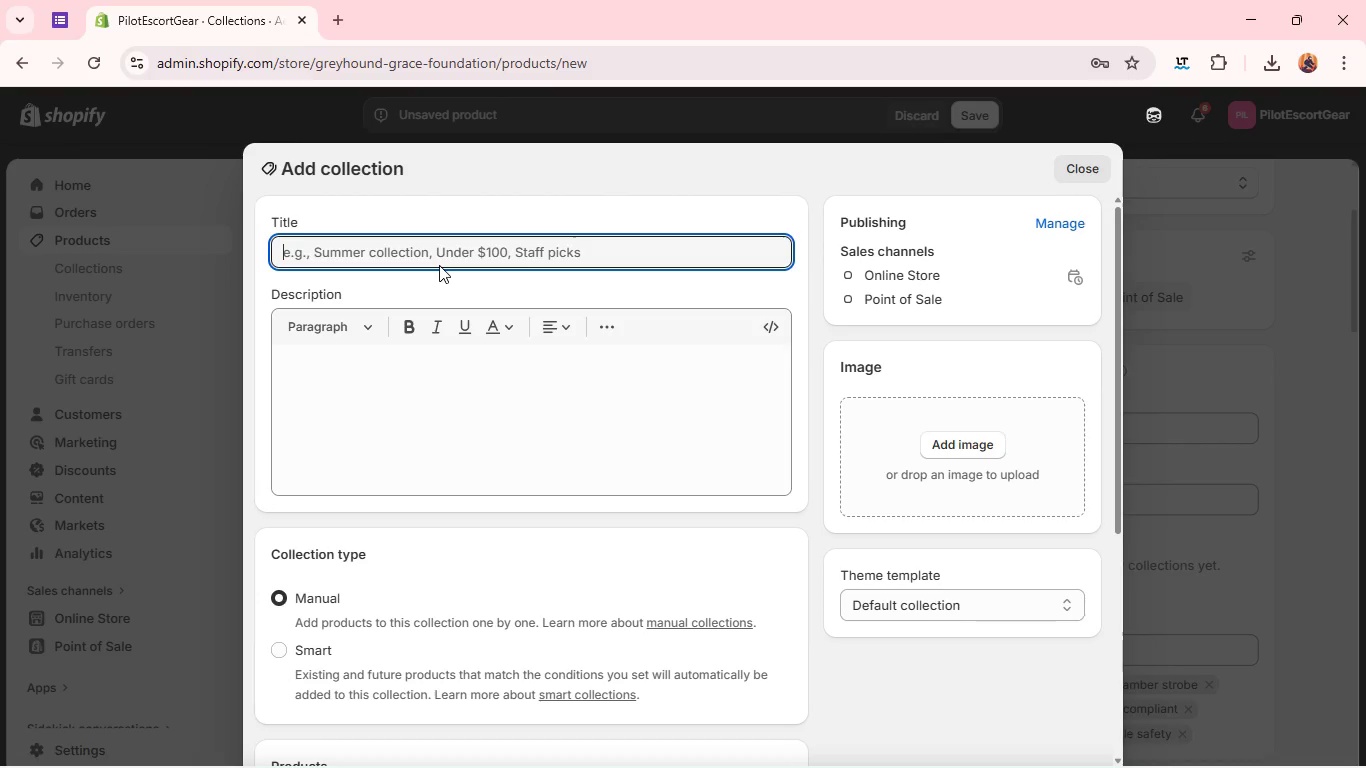 
type(Vehicle Lighting)
 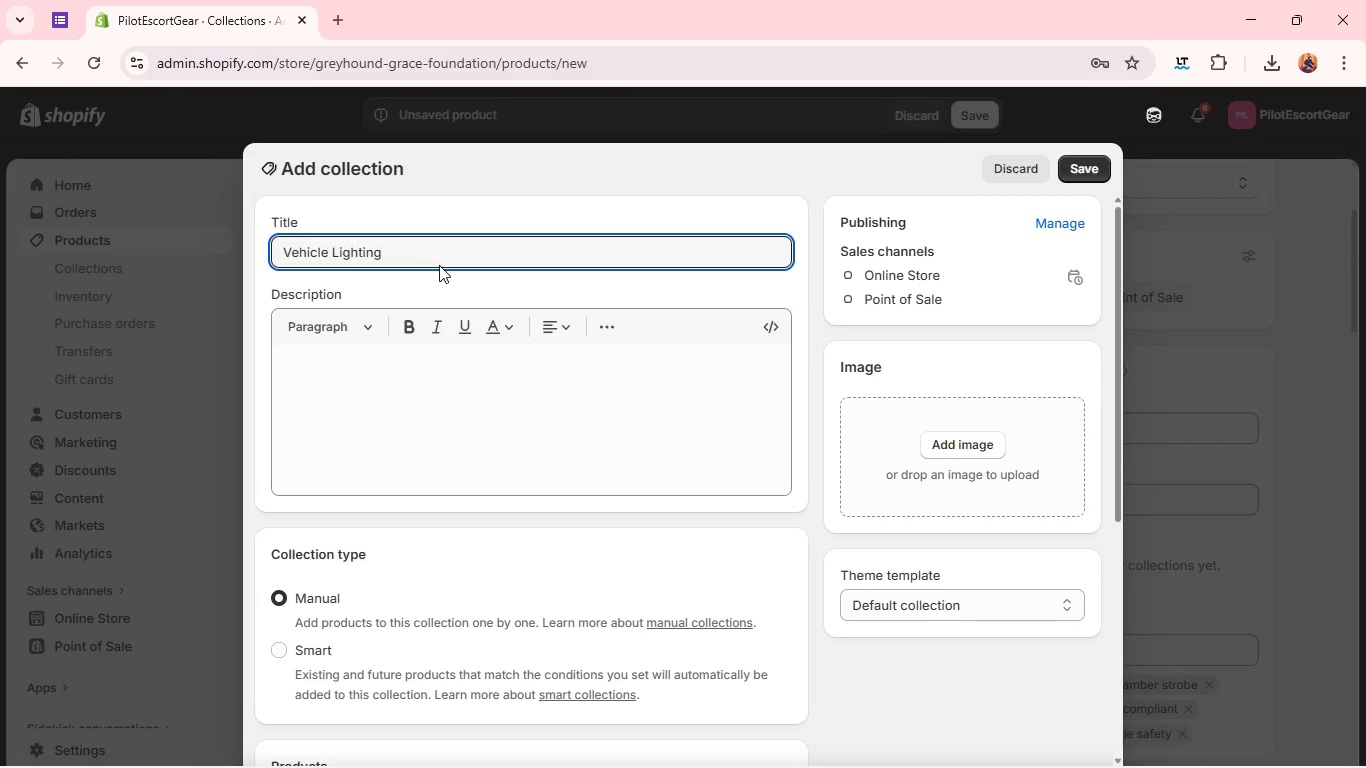 
wait(13.7)
 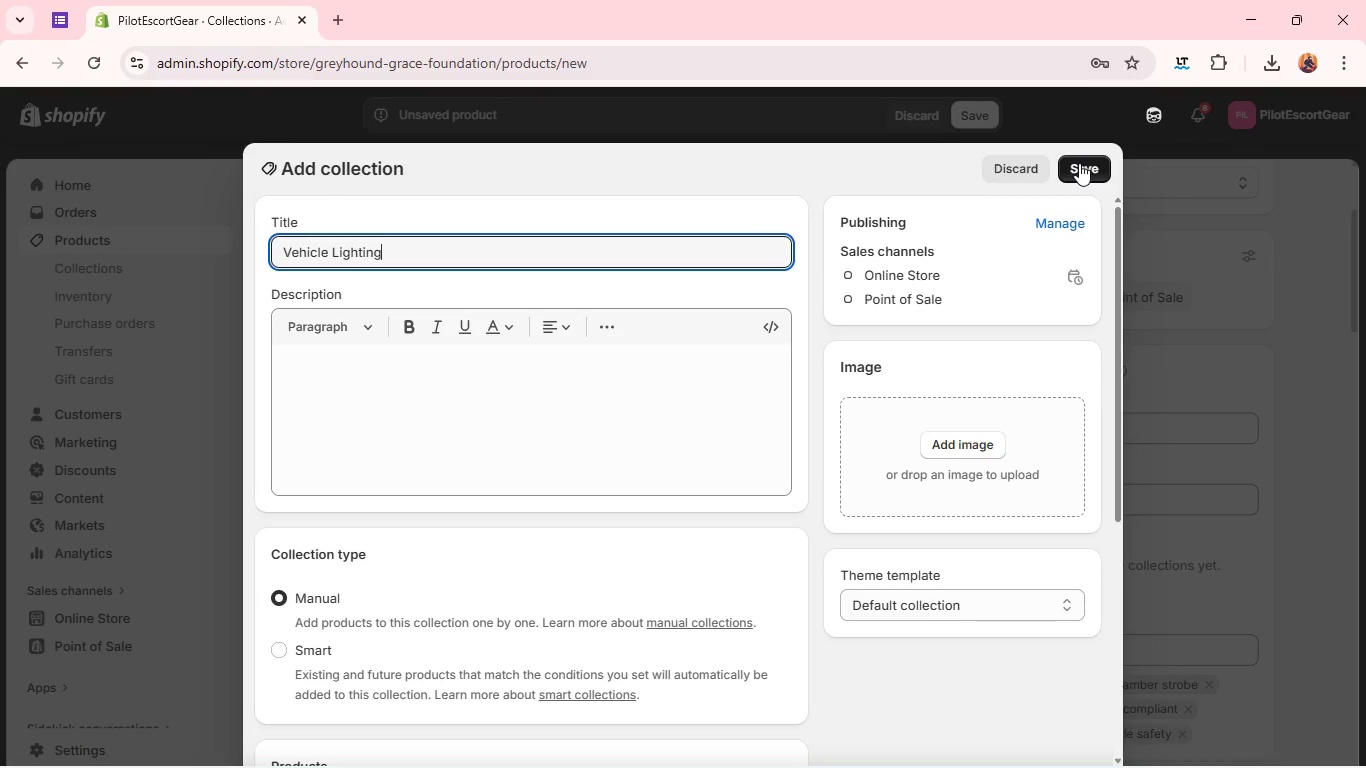 
left_click([1079, 163])
 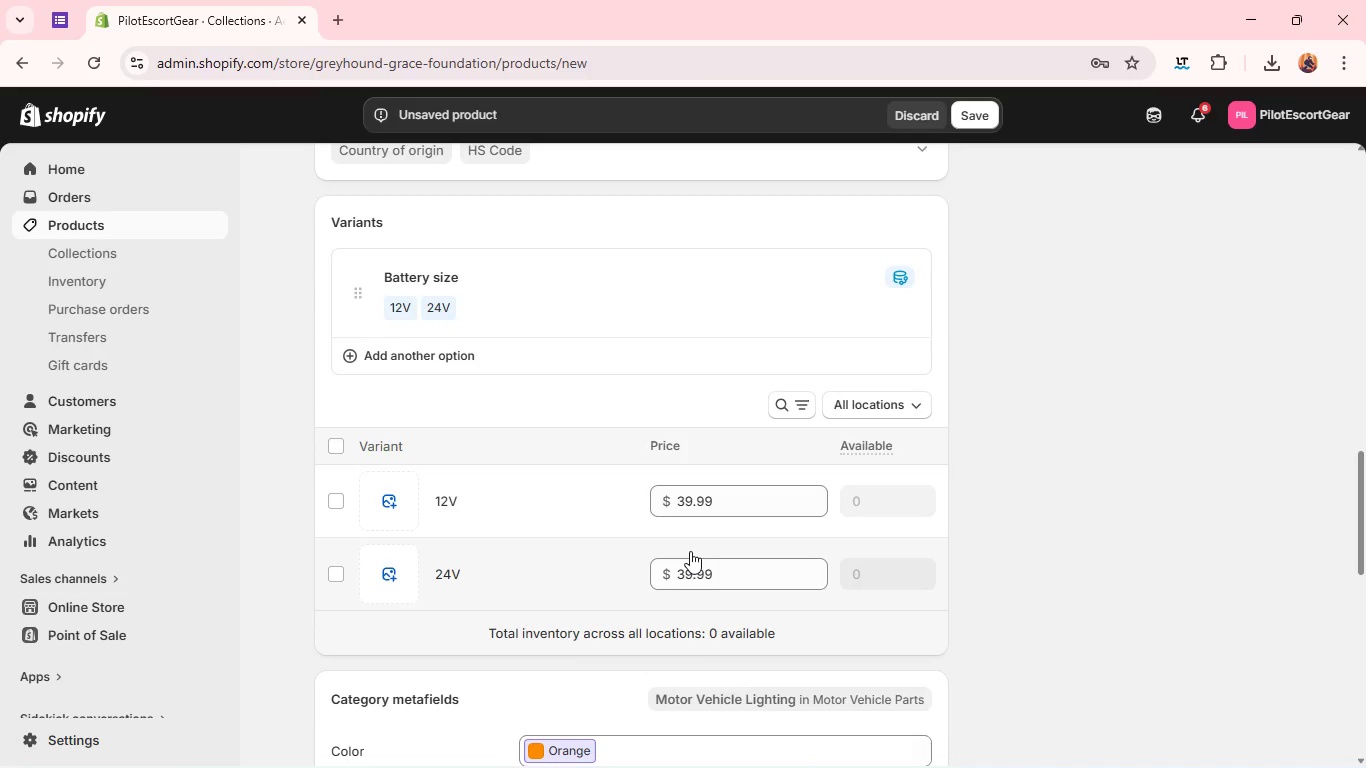 
wait(24.53)
 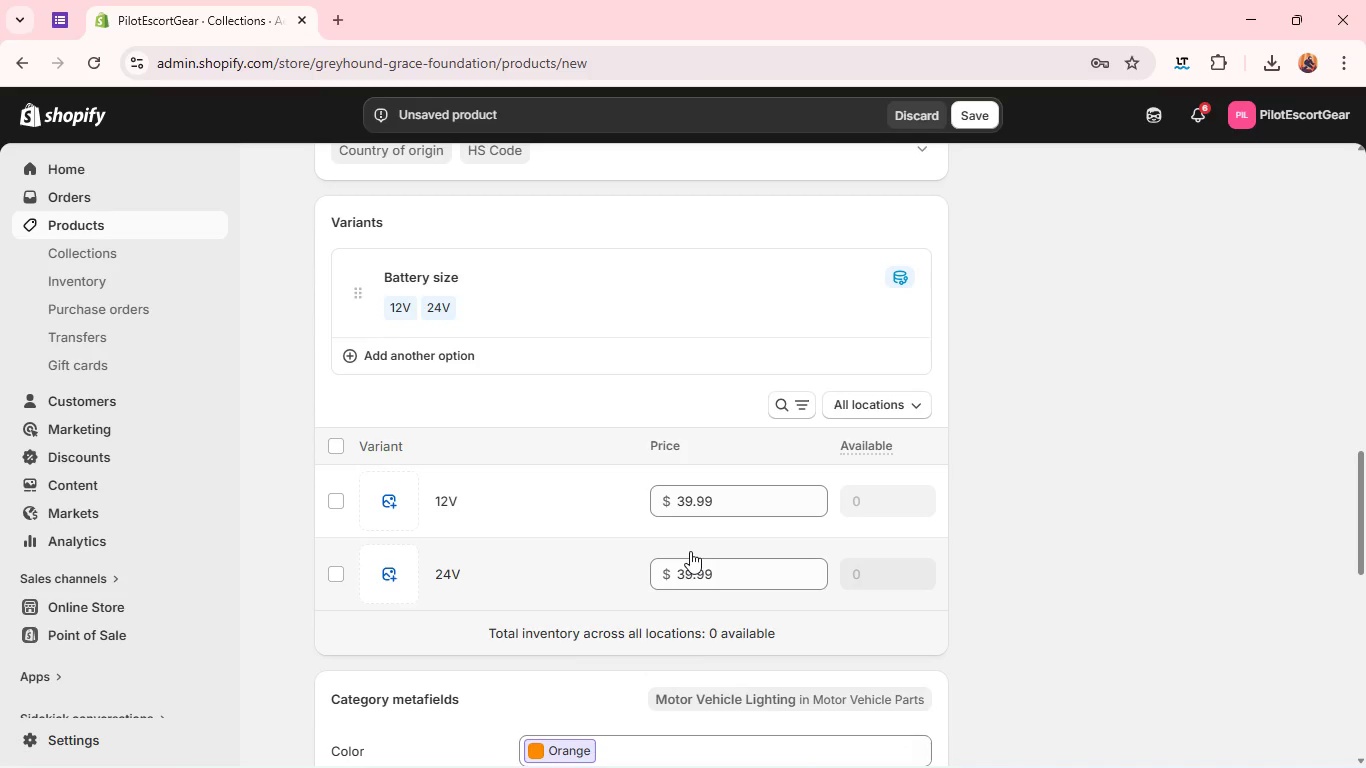 
left_click([594, 464])
 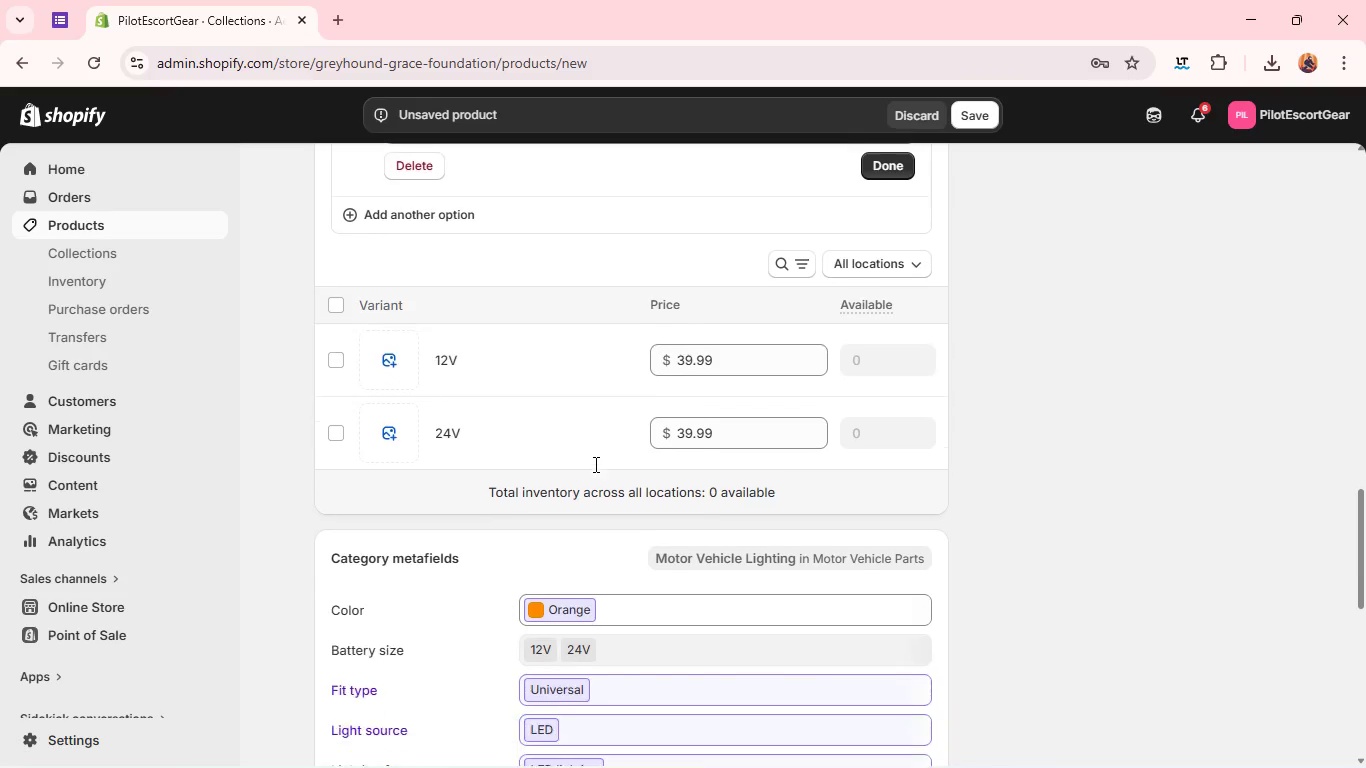 
wait(5.39)
 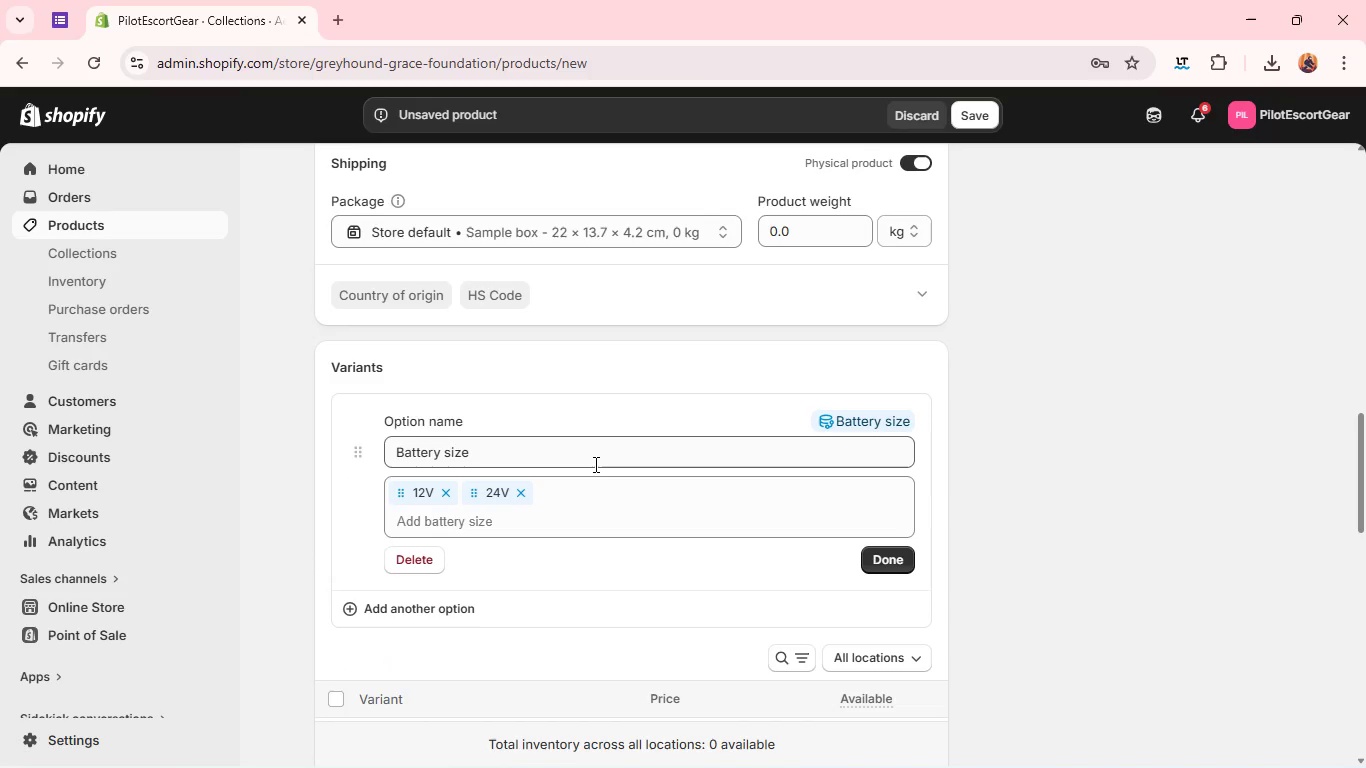 
right_click([780, 357])
 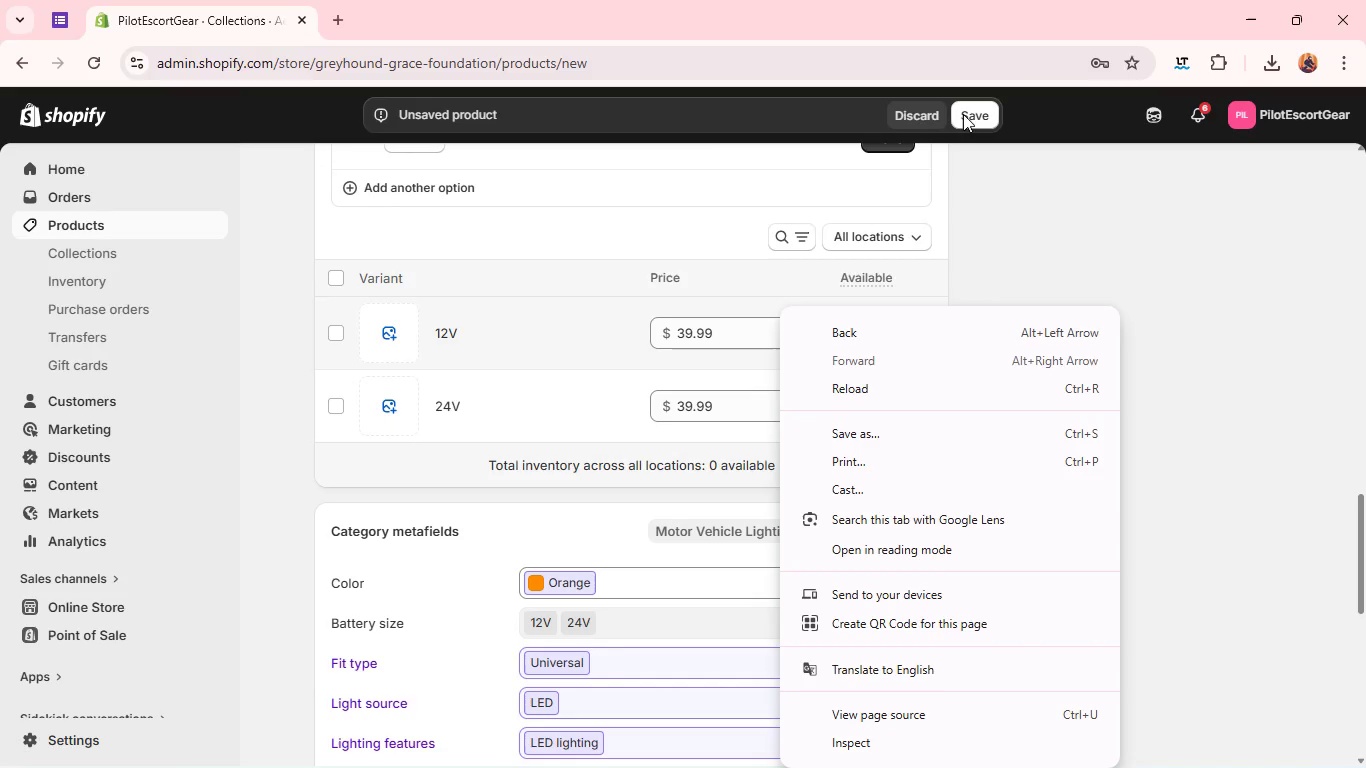 
left_click([964, 112])
 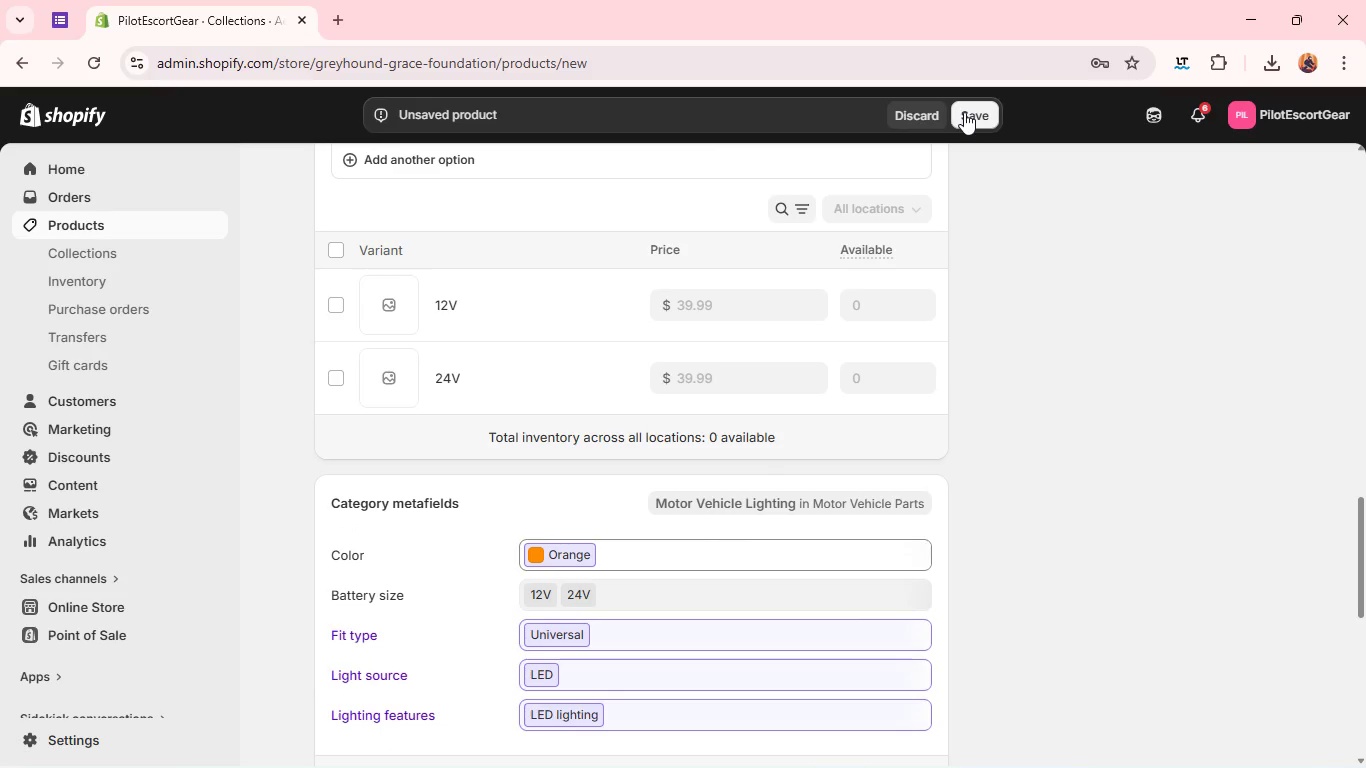 
left_click([964, 112])
 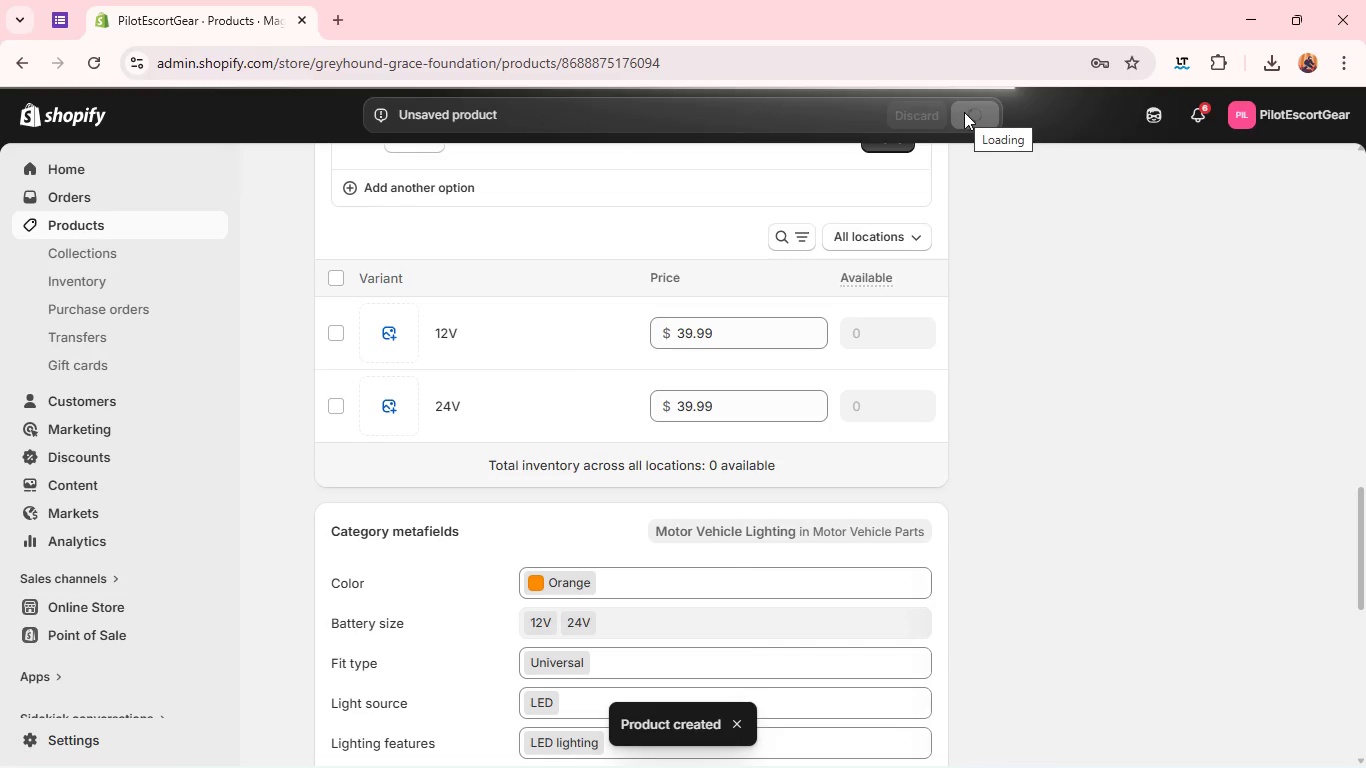 
wait(17.56)
 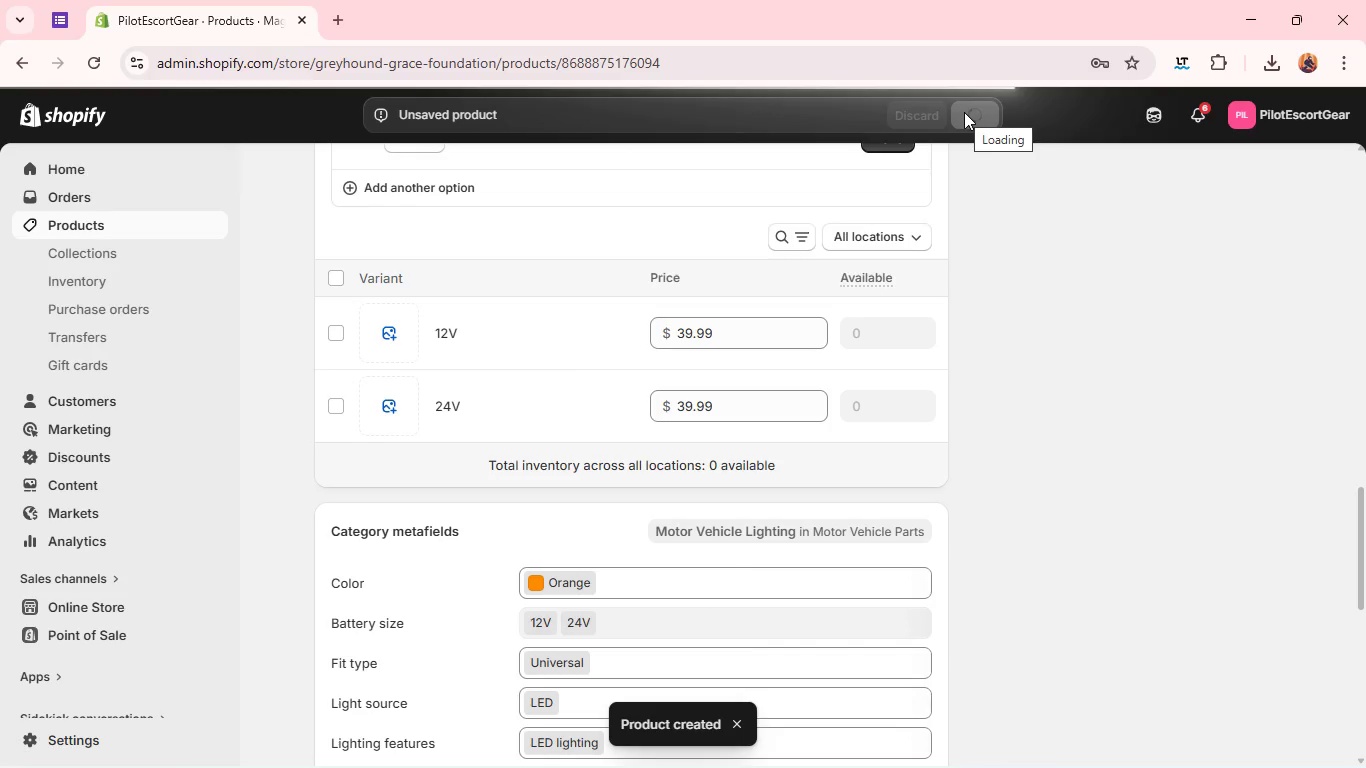 
left_click([893, 181])
 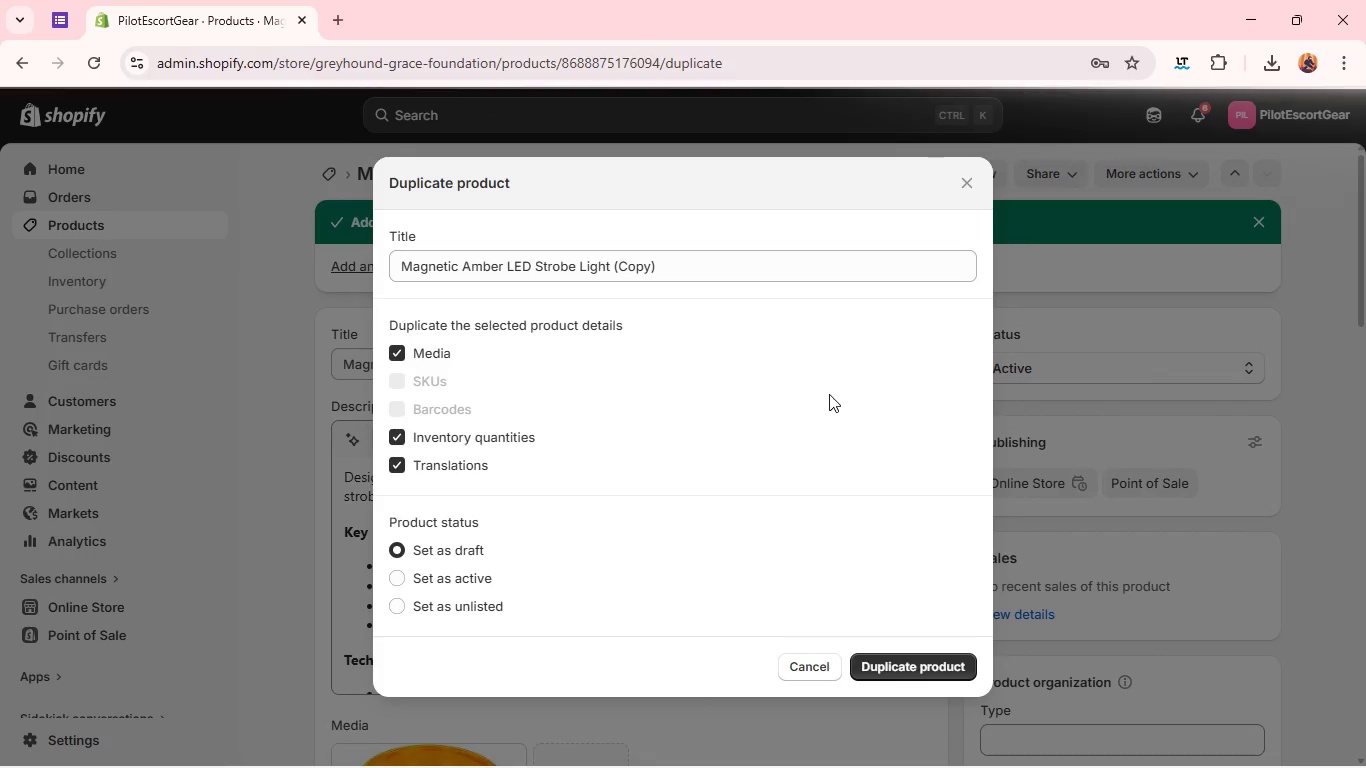 
wait(6.83)
 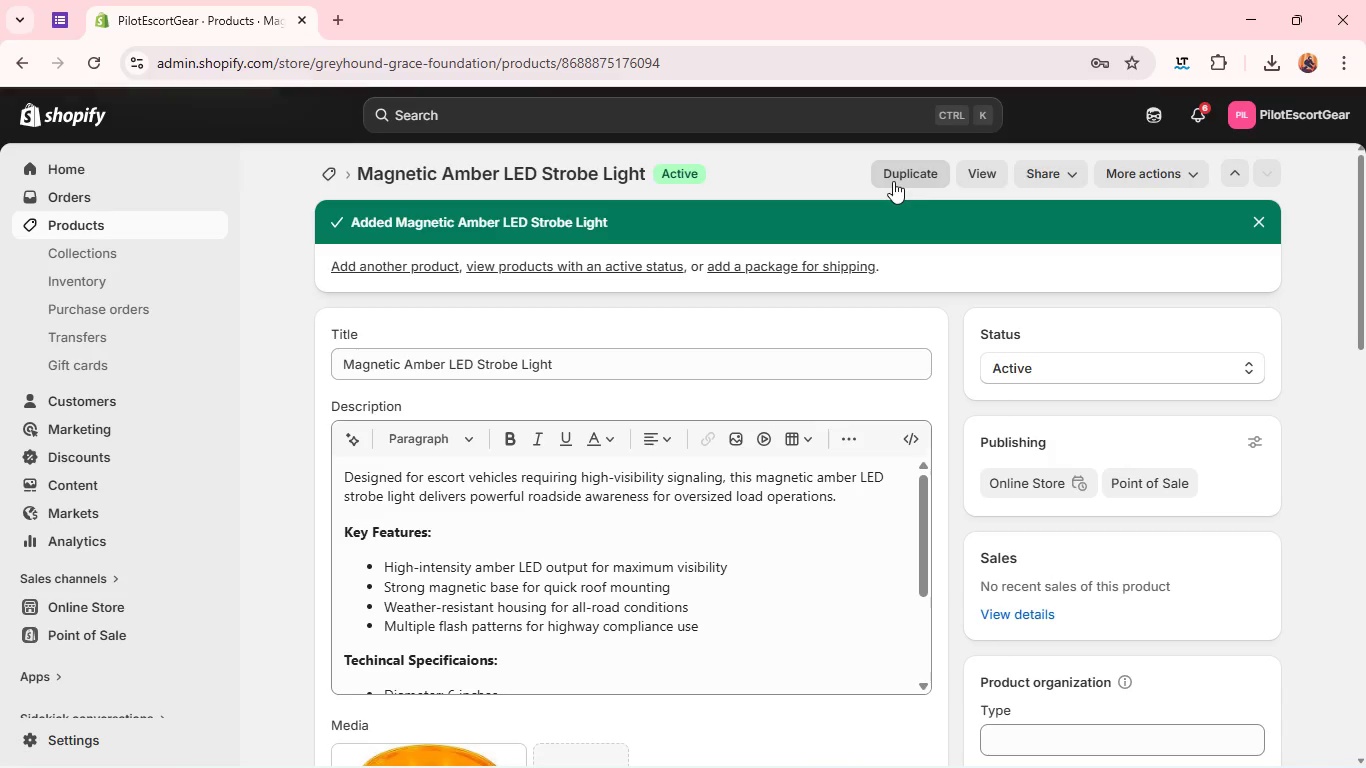 
left_click([879, 675])
 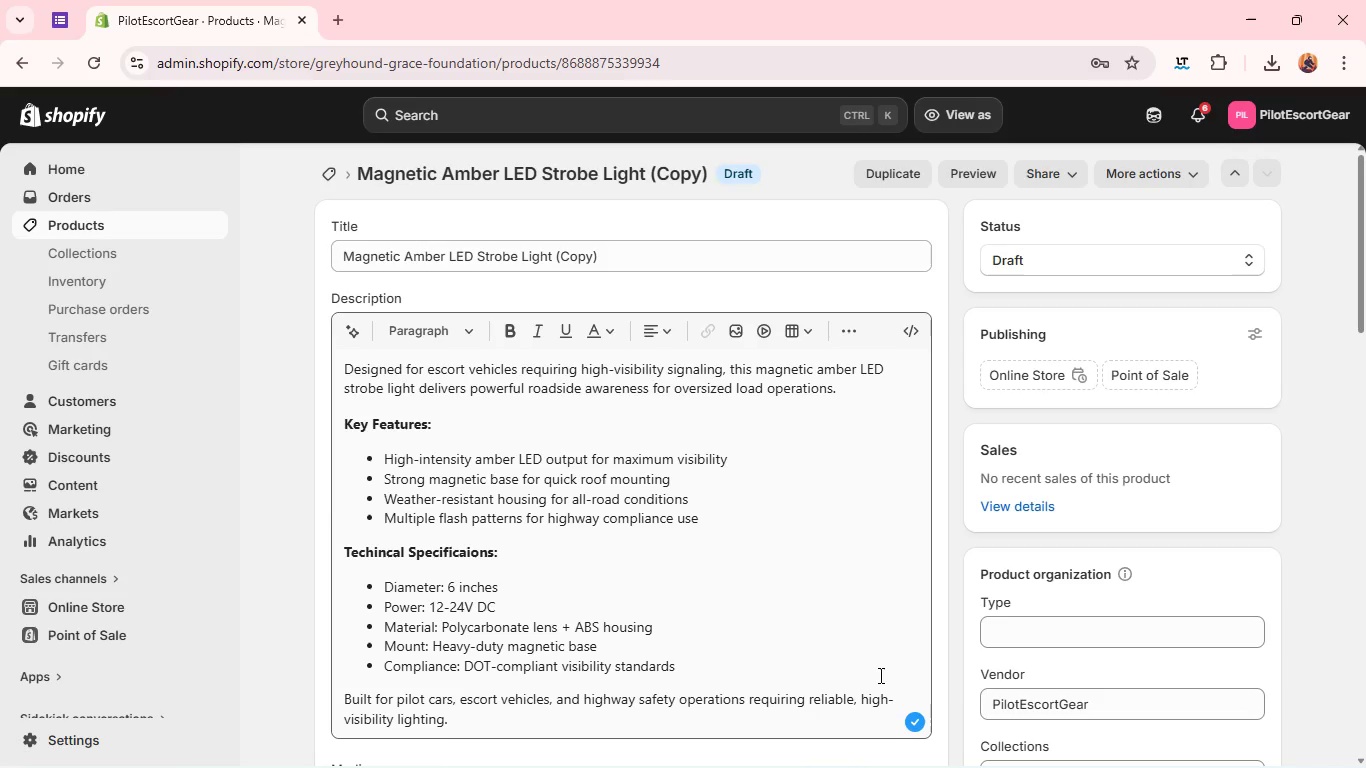 
wait(27.44)
 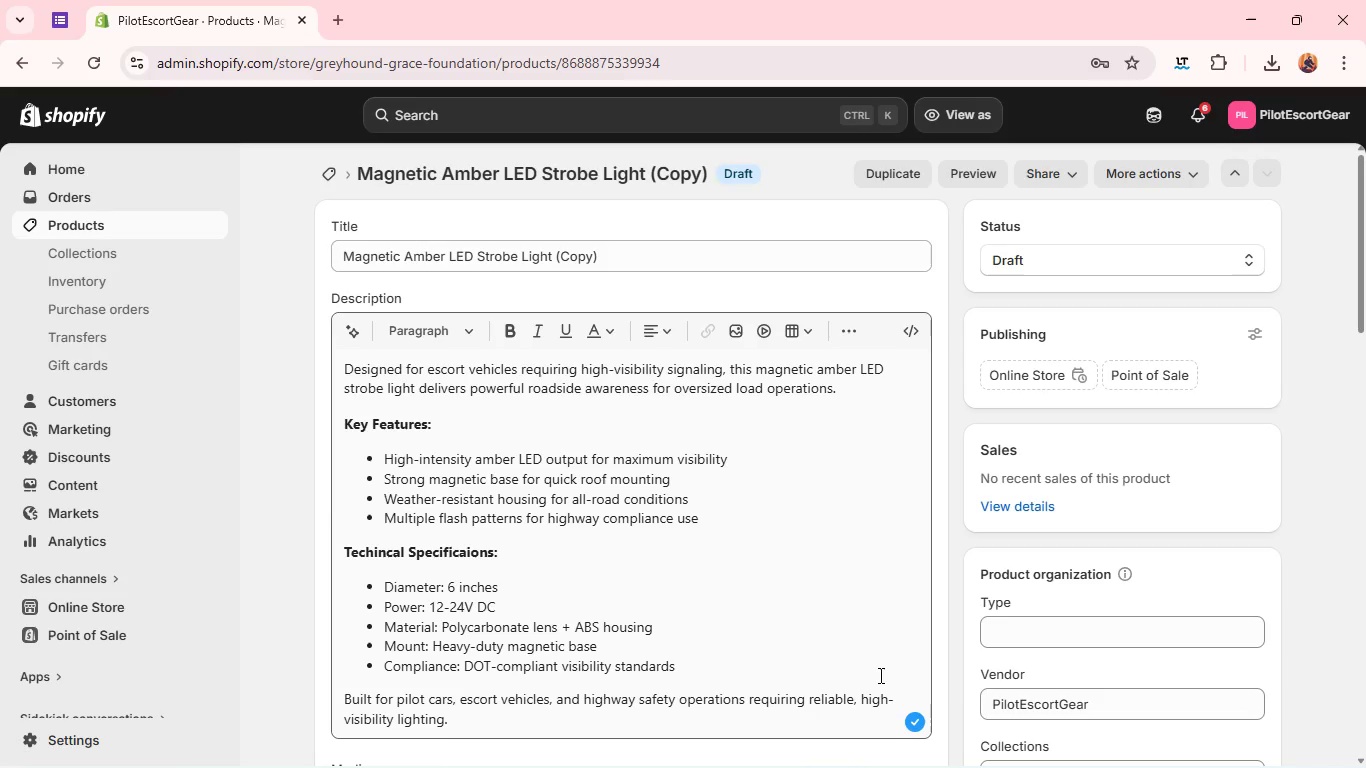 
left_click([621, 259])
 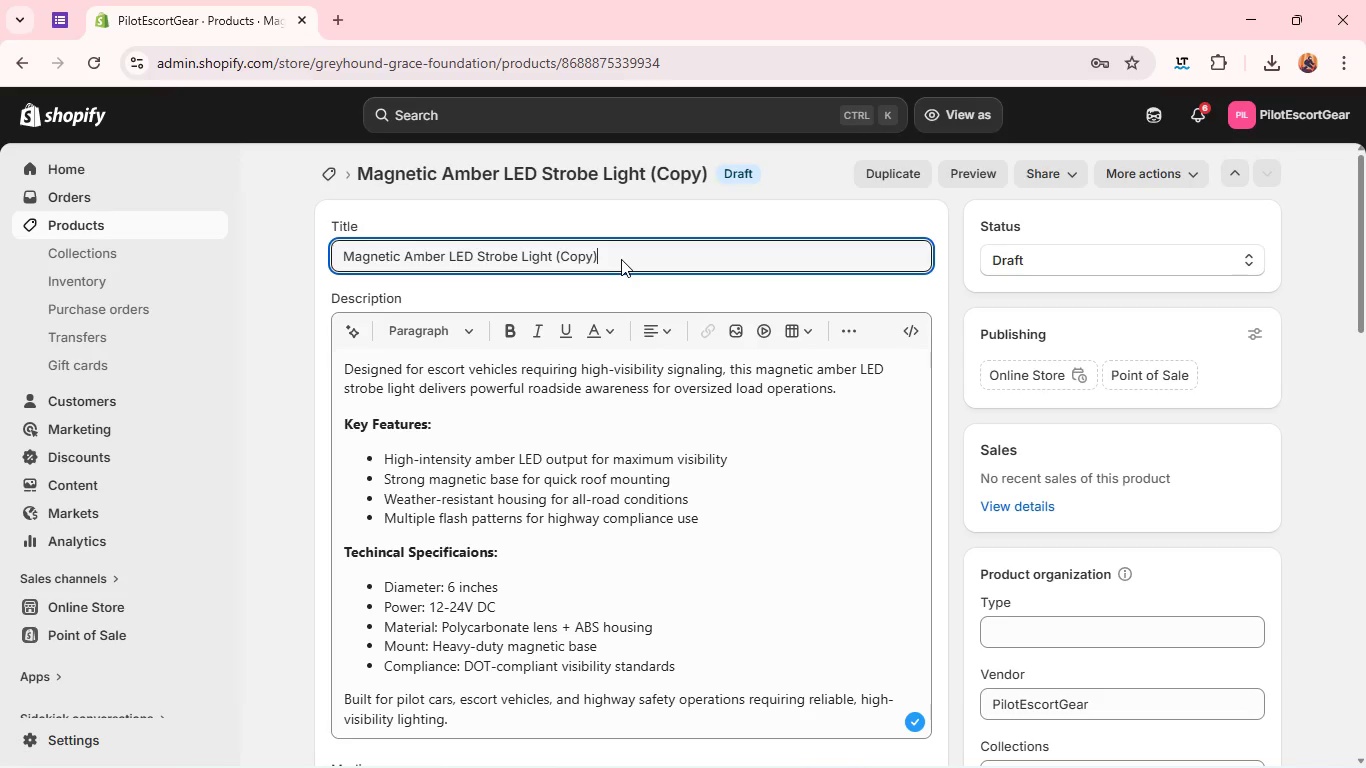 
key(Control+A)
 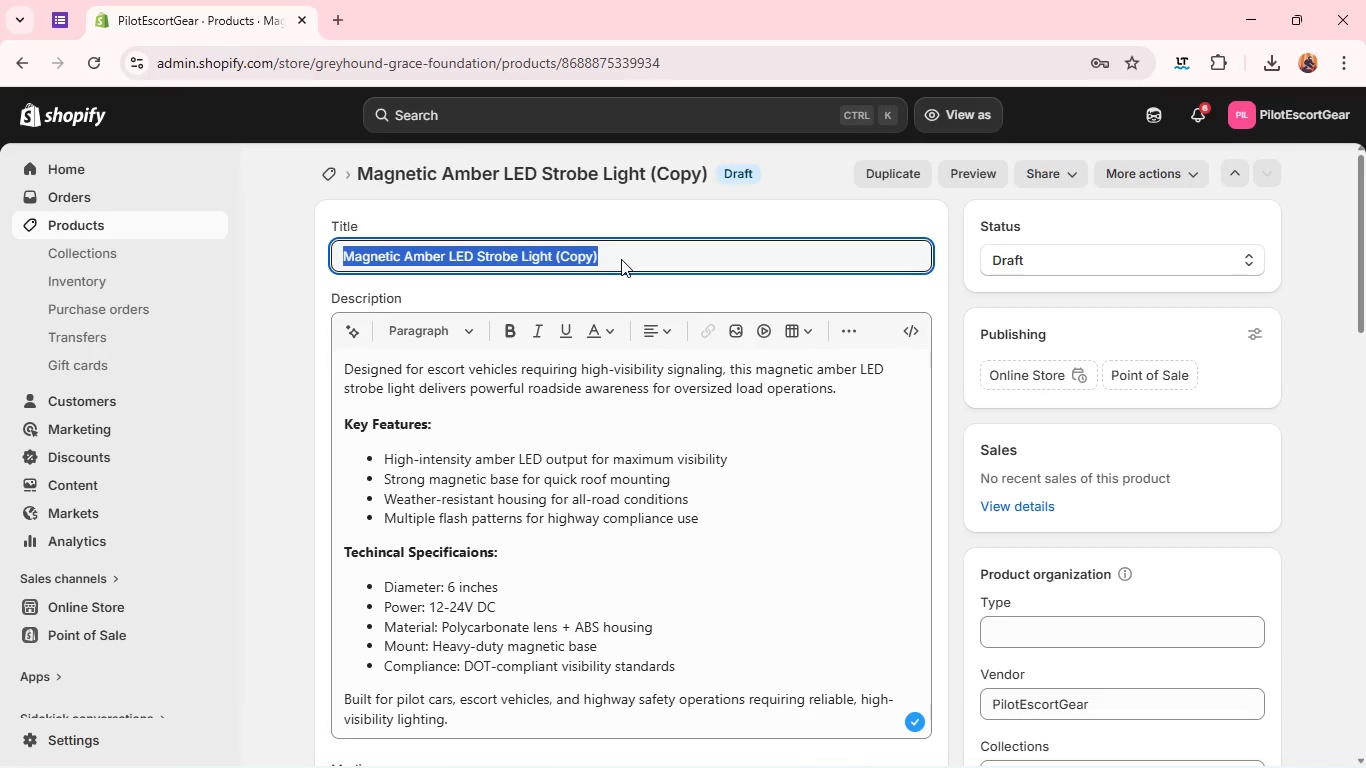 
key(Backspace)
 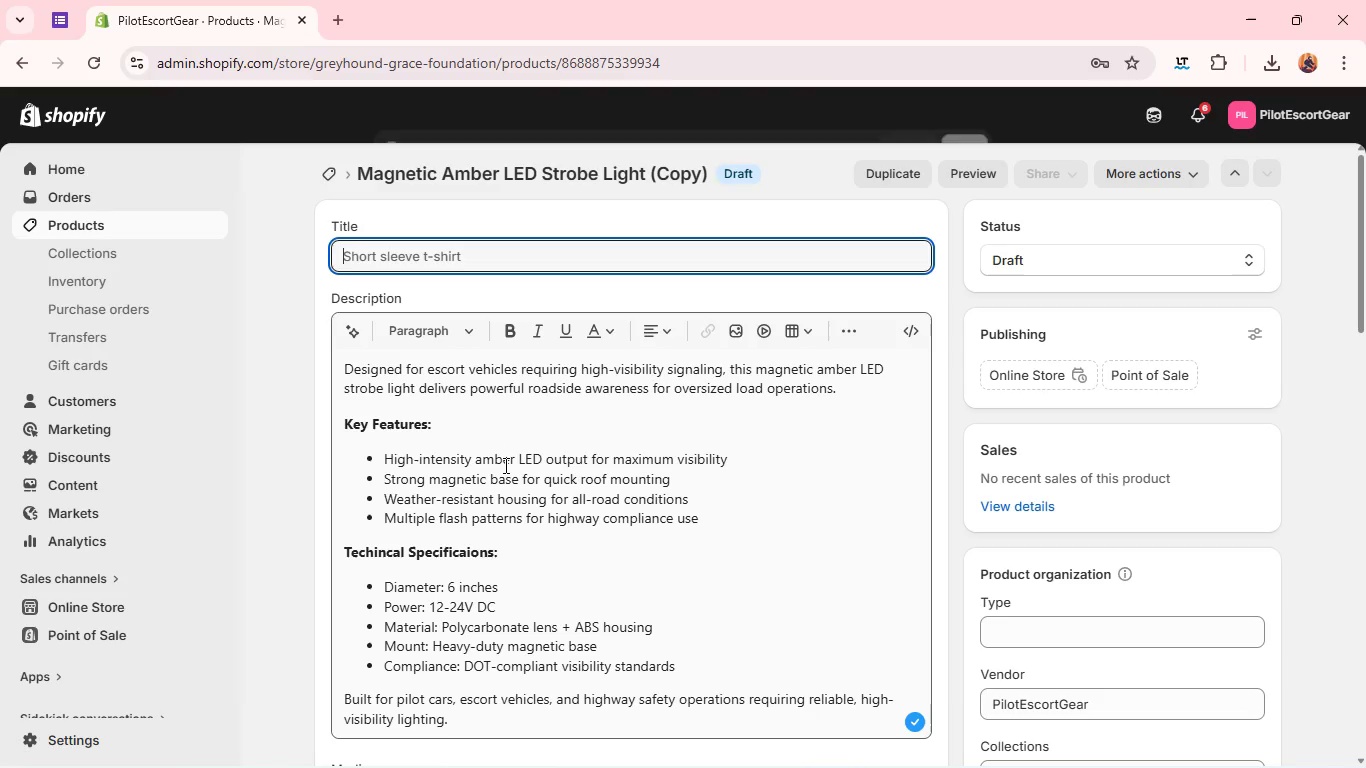 
left_click([504, 465])
 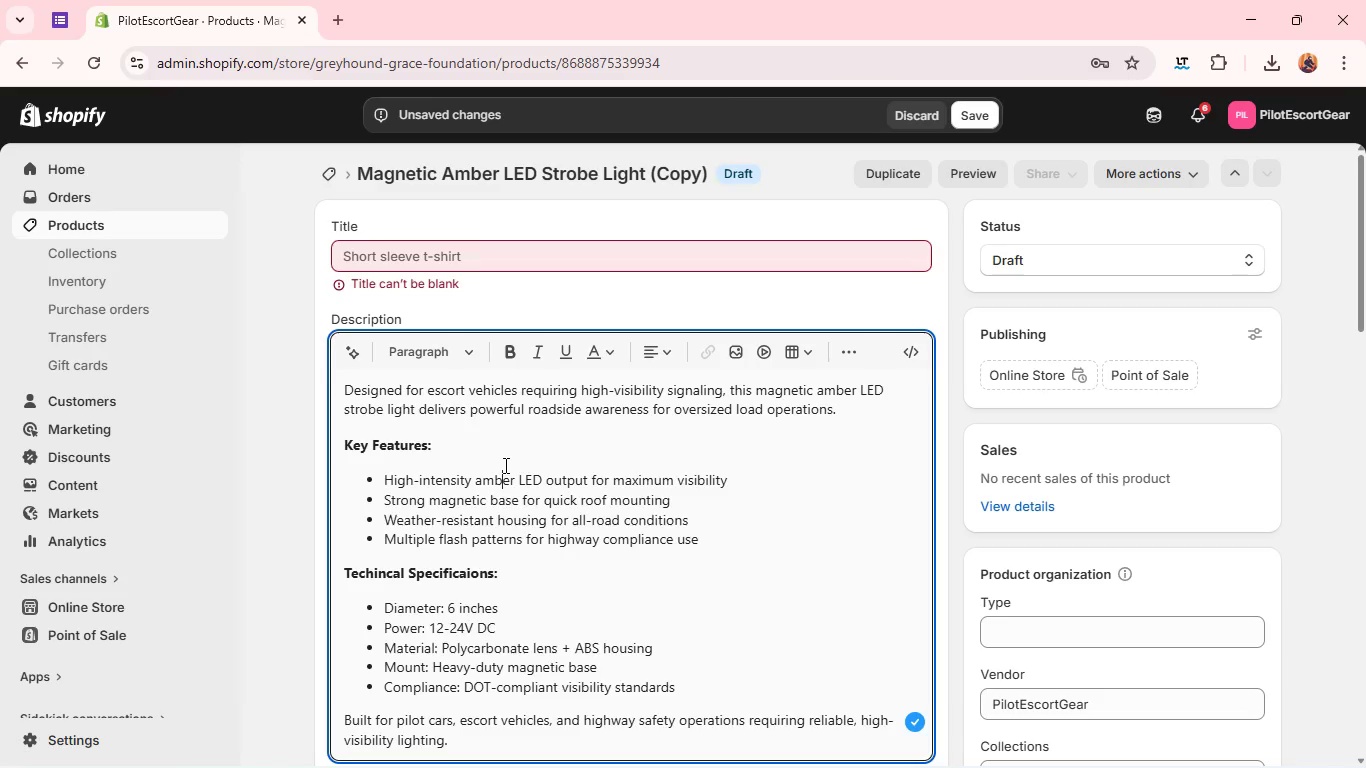 
key(Control+A)
 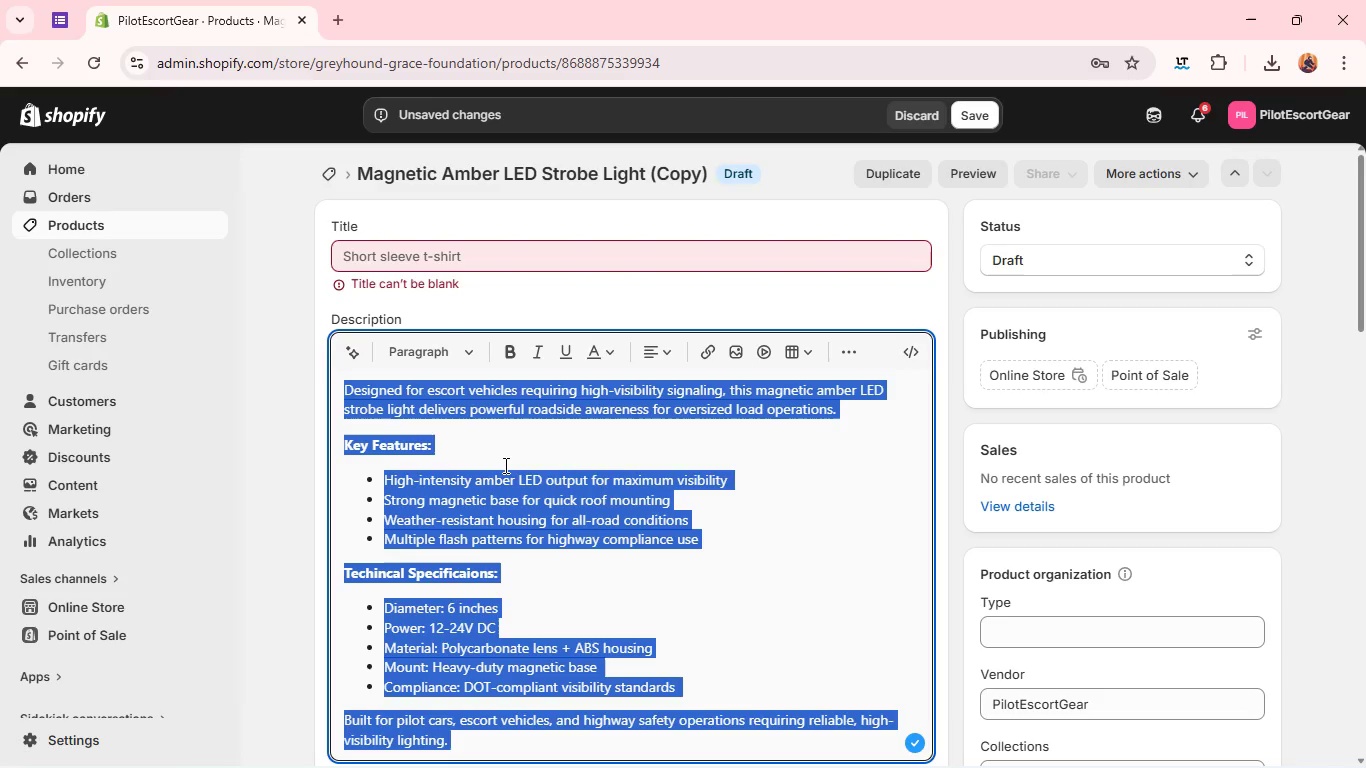 
key(Backspace)
 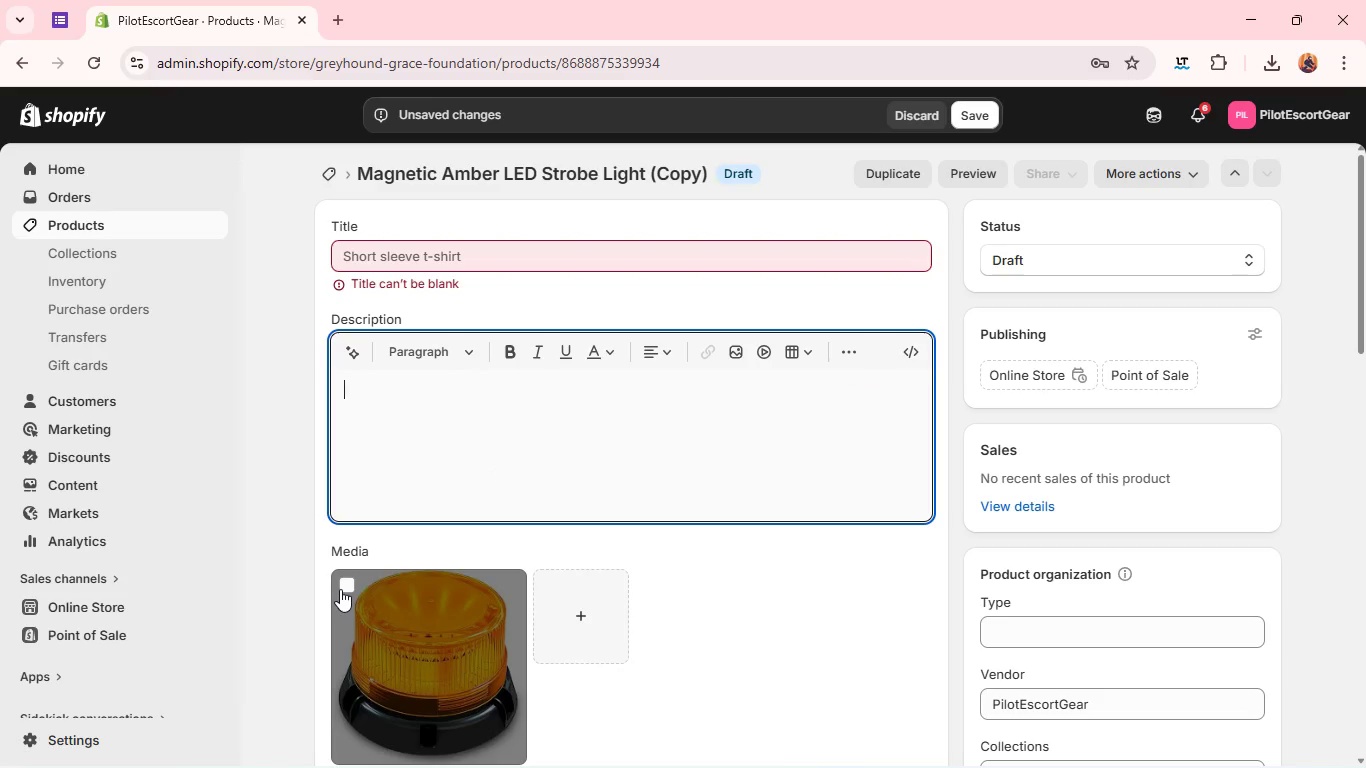 
left_click([345, 585])
 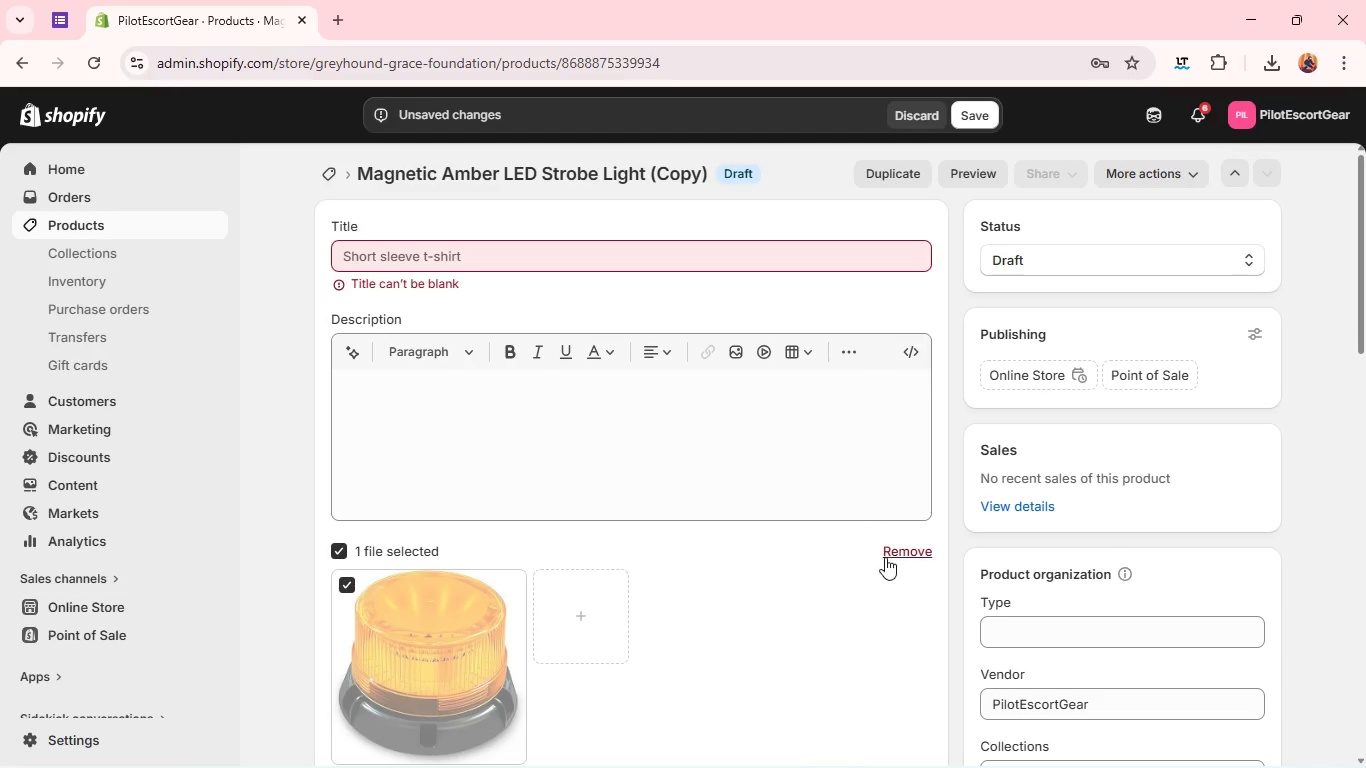 
left_click([888, 557])
 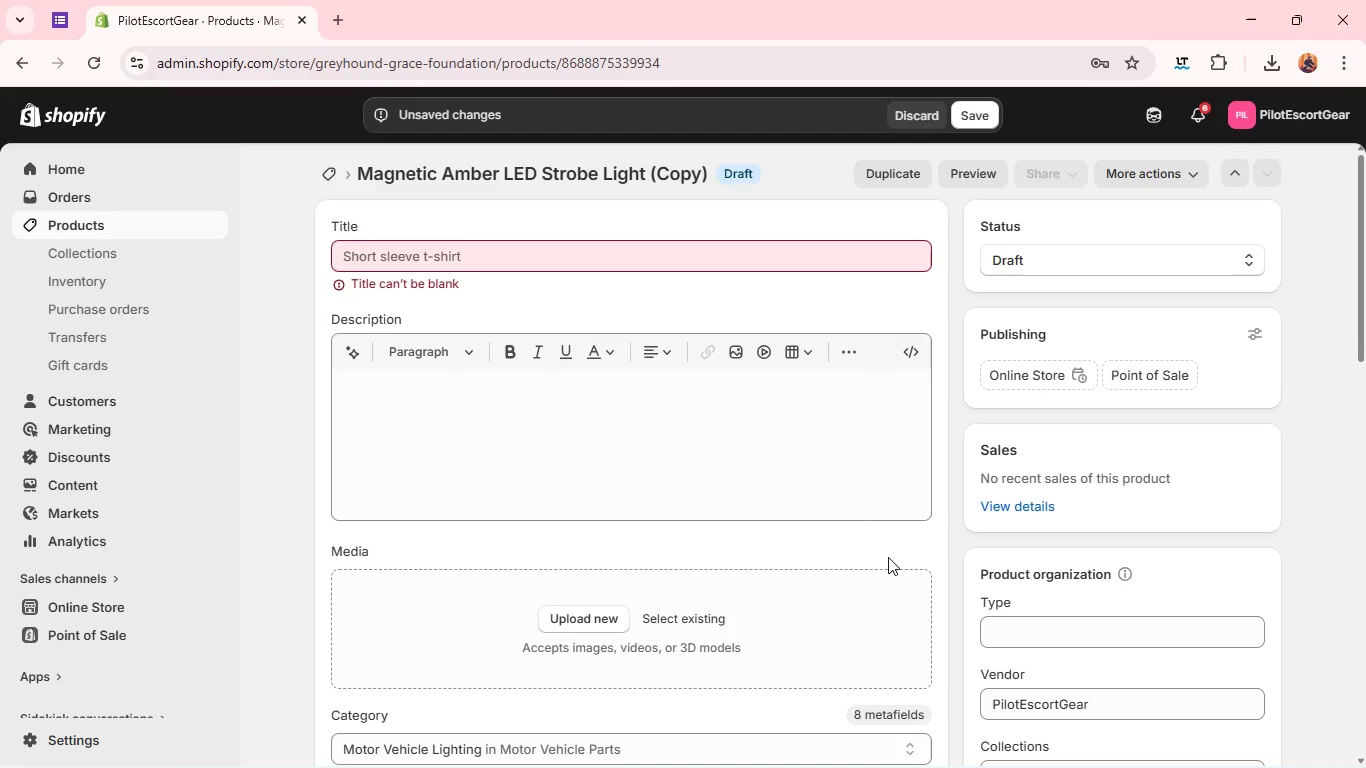 
wait(15.38)
 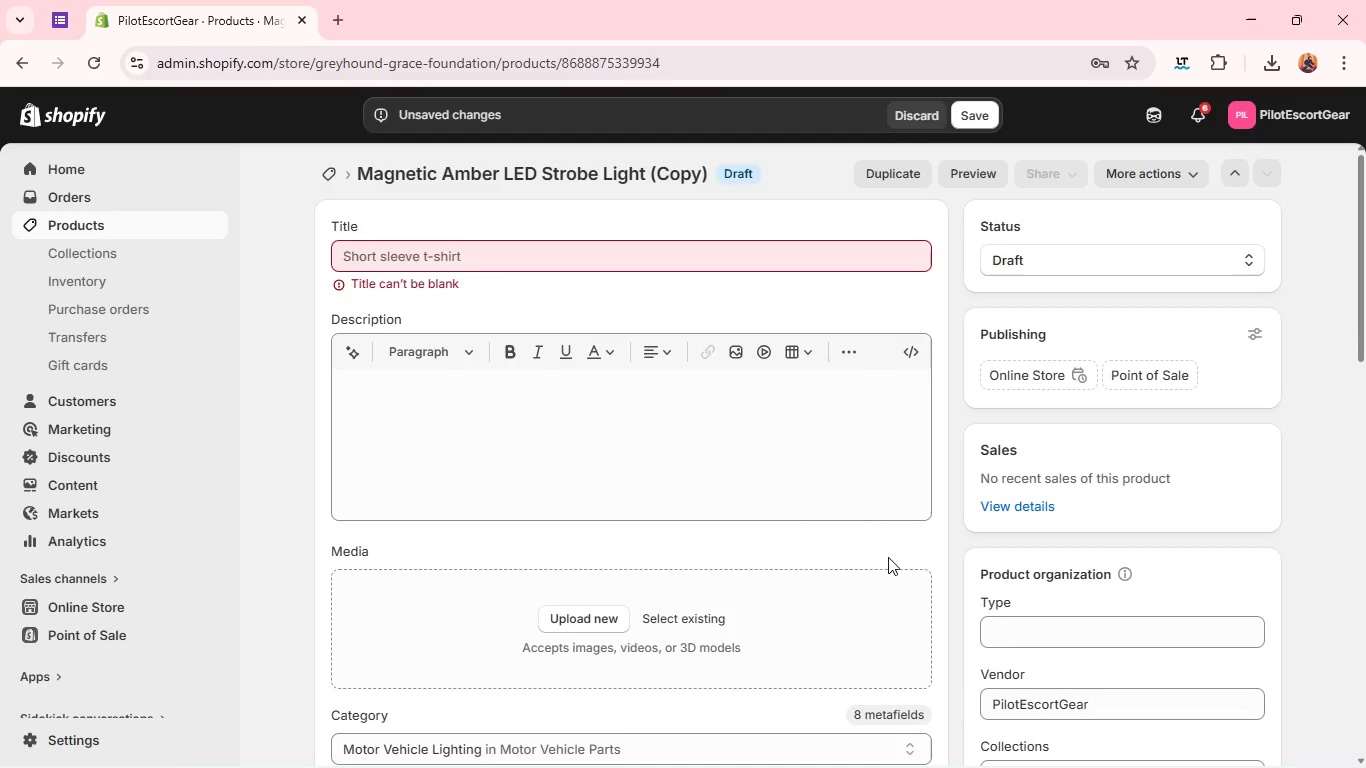 
left_click([626, 253])
 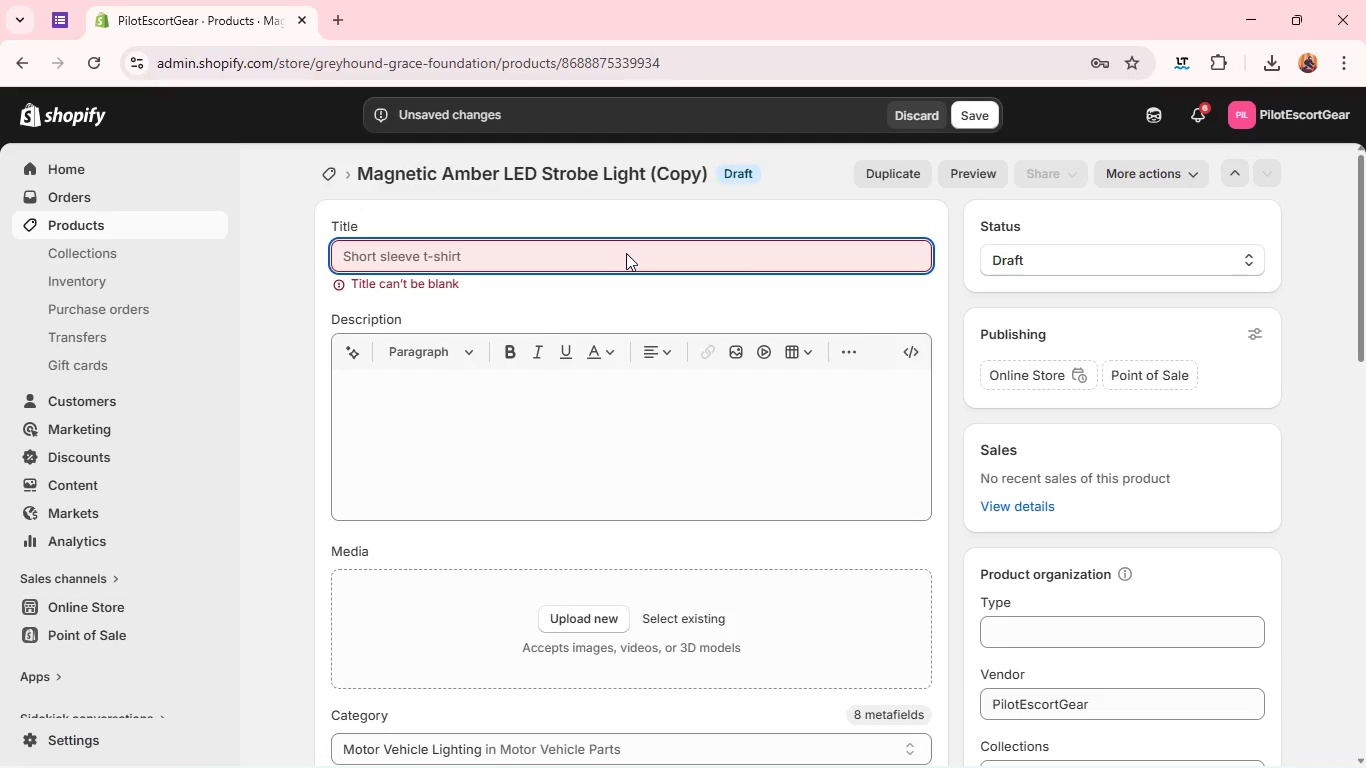 
type(Roof Mount Amber Light Bar )
 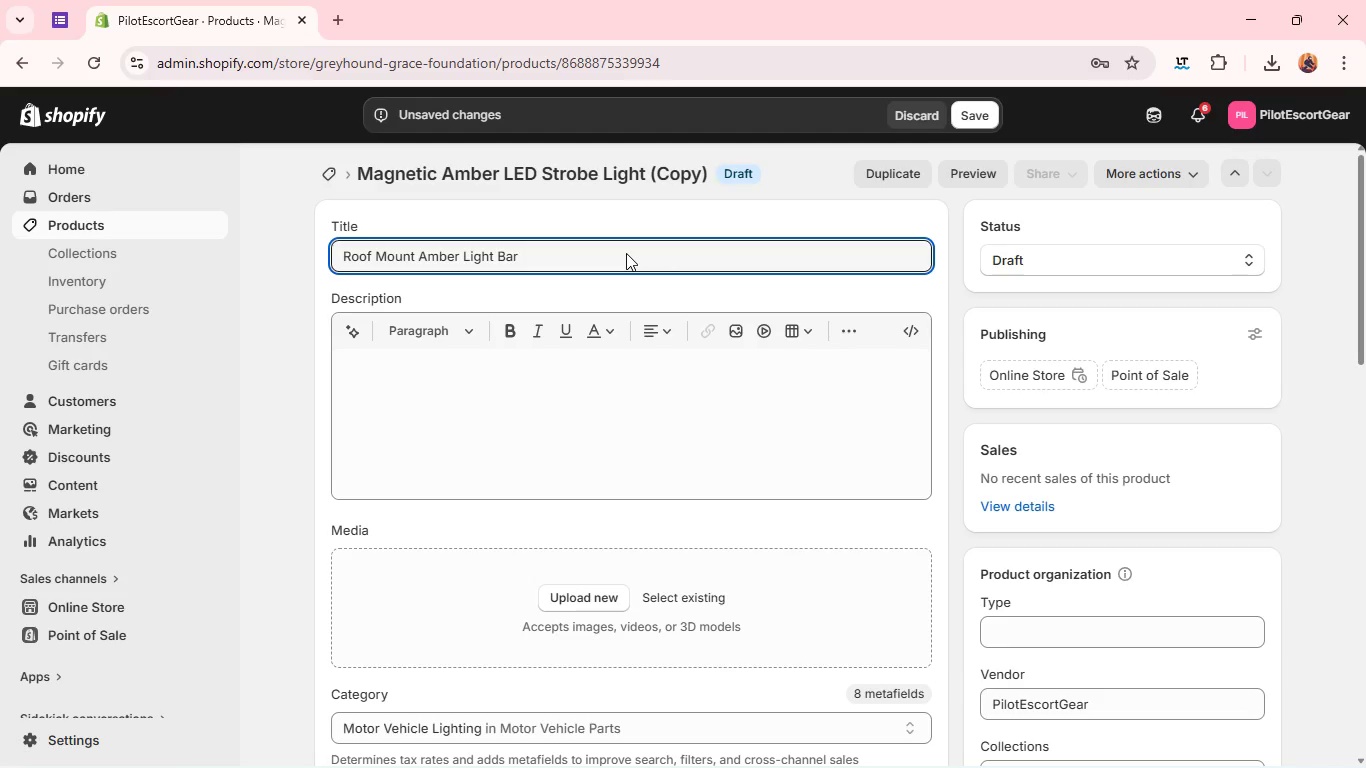 
wait(5.03)
 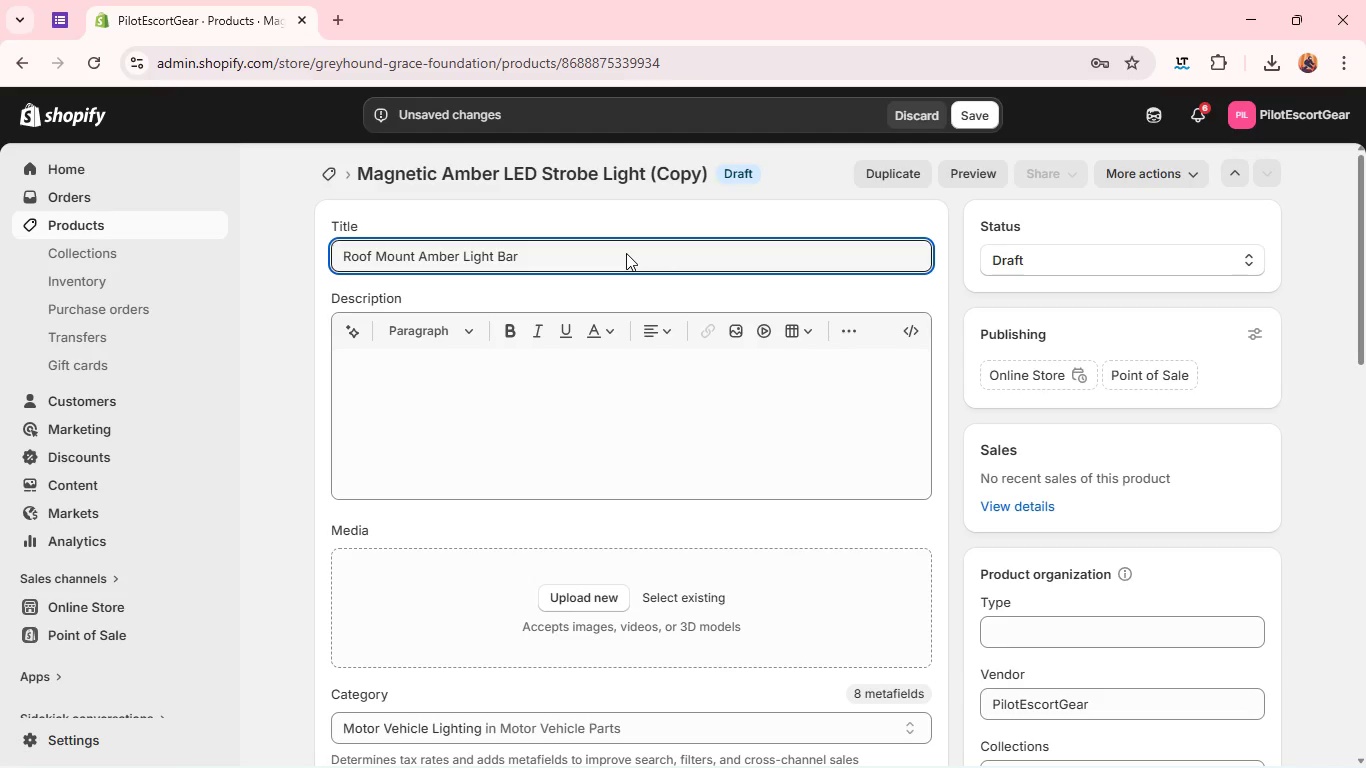 
left_click([588, 375])
 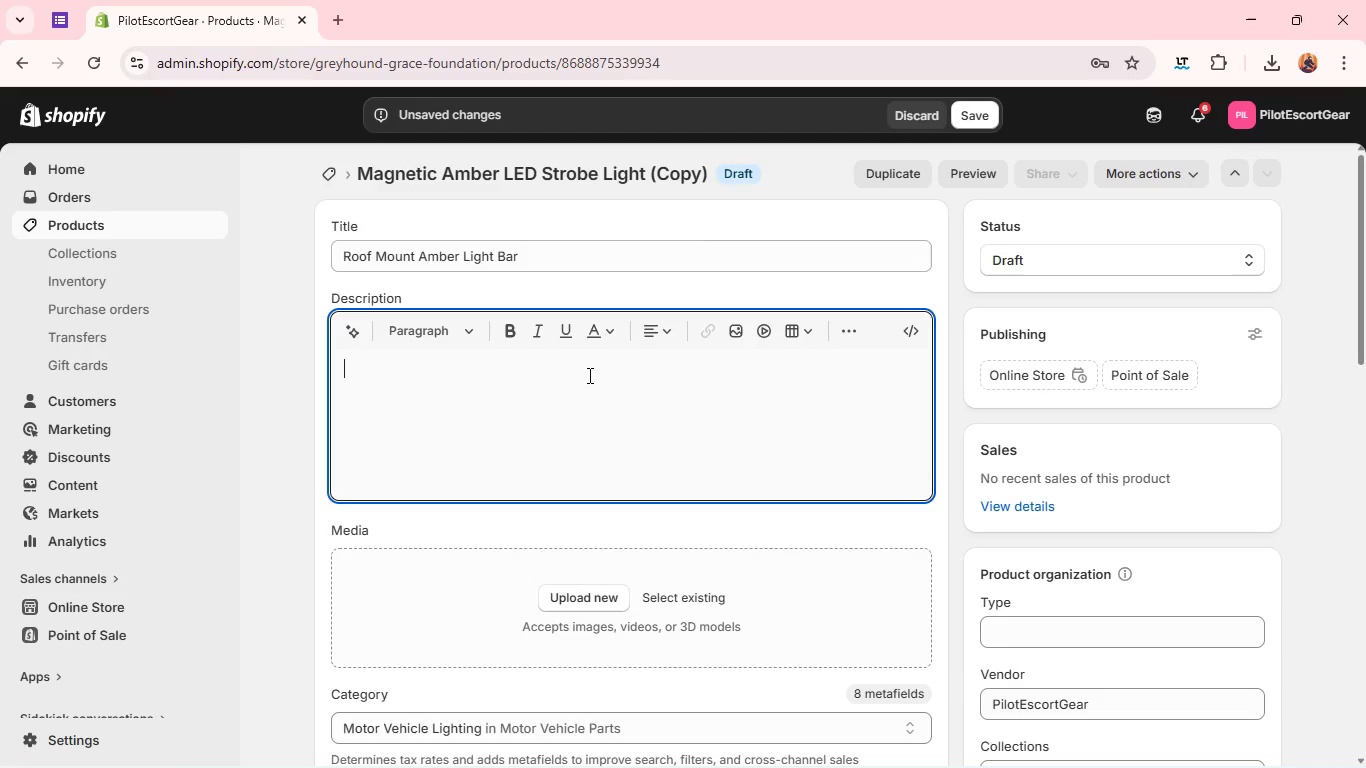 
left_click([588, 375])
 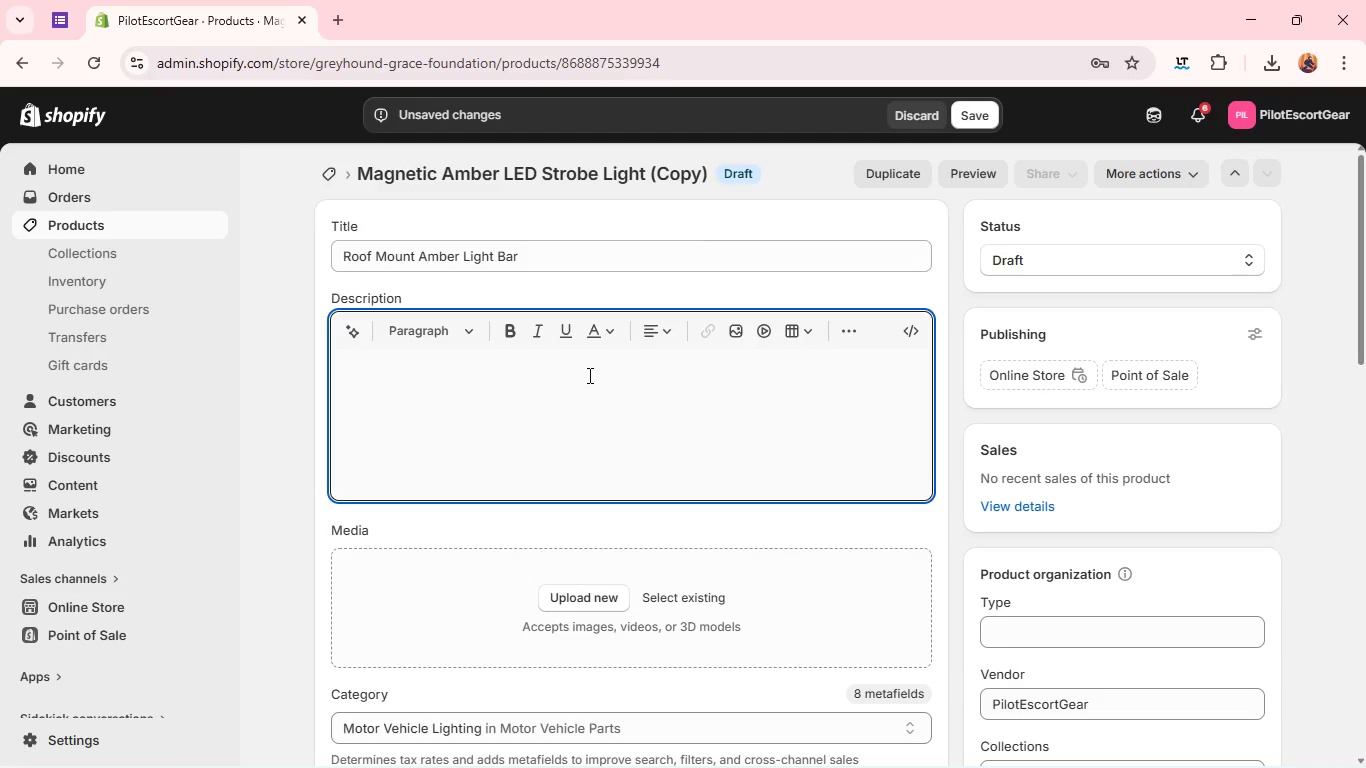 
type(A heavy )
key(Backspace)
type(-duty roof-mounted amber light bar engineered for contu)
key(Backspace)
type(inuous highway eascort operations and oversized la)
key(Backspace)
type(oad signaling.)
 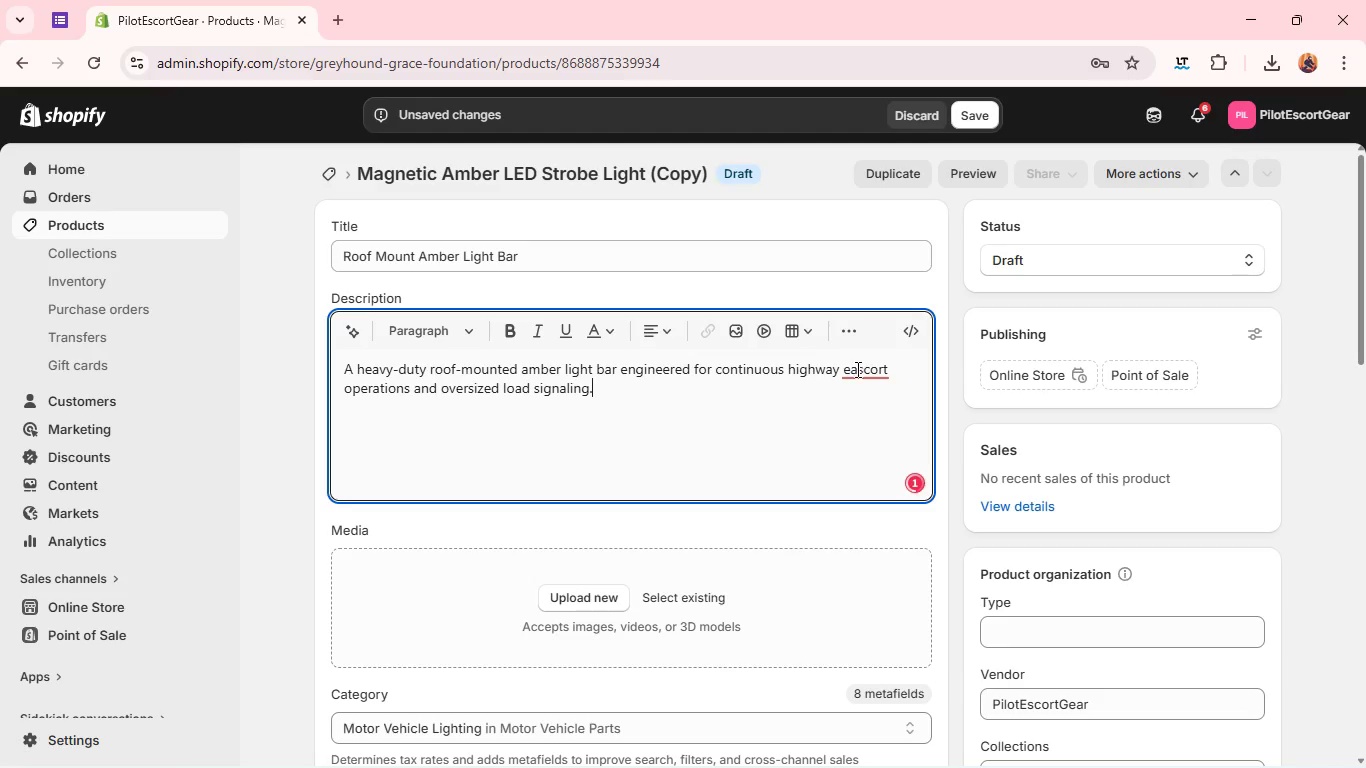 
left_click([858, 372])
 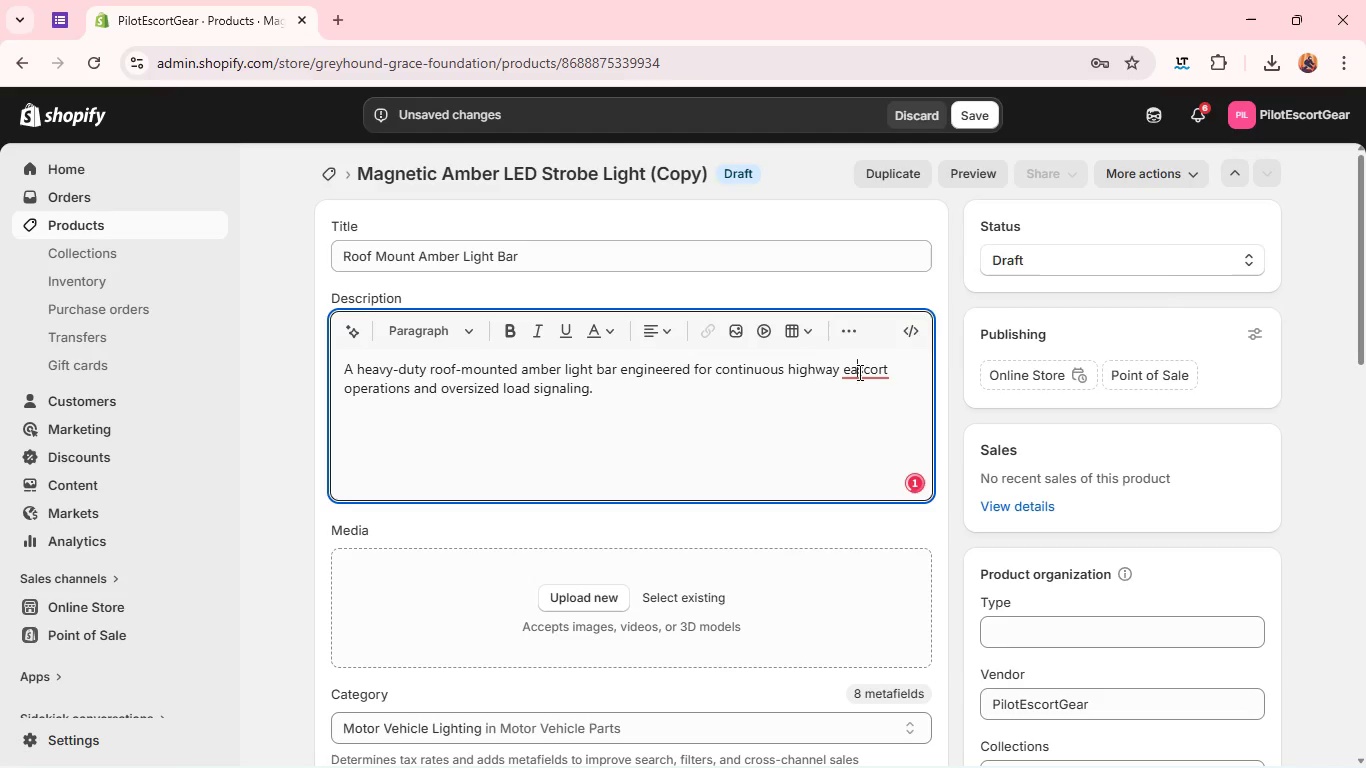 
left_click([858, 372])
 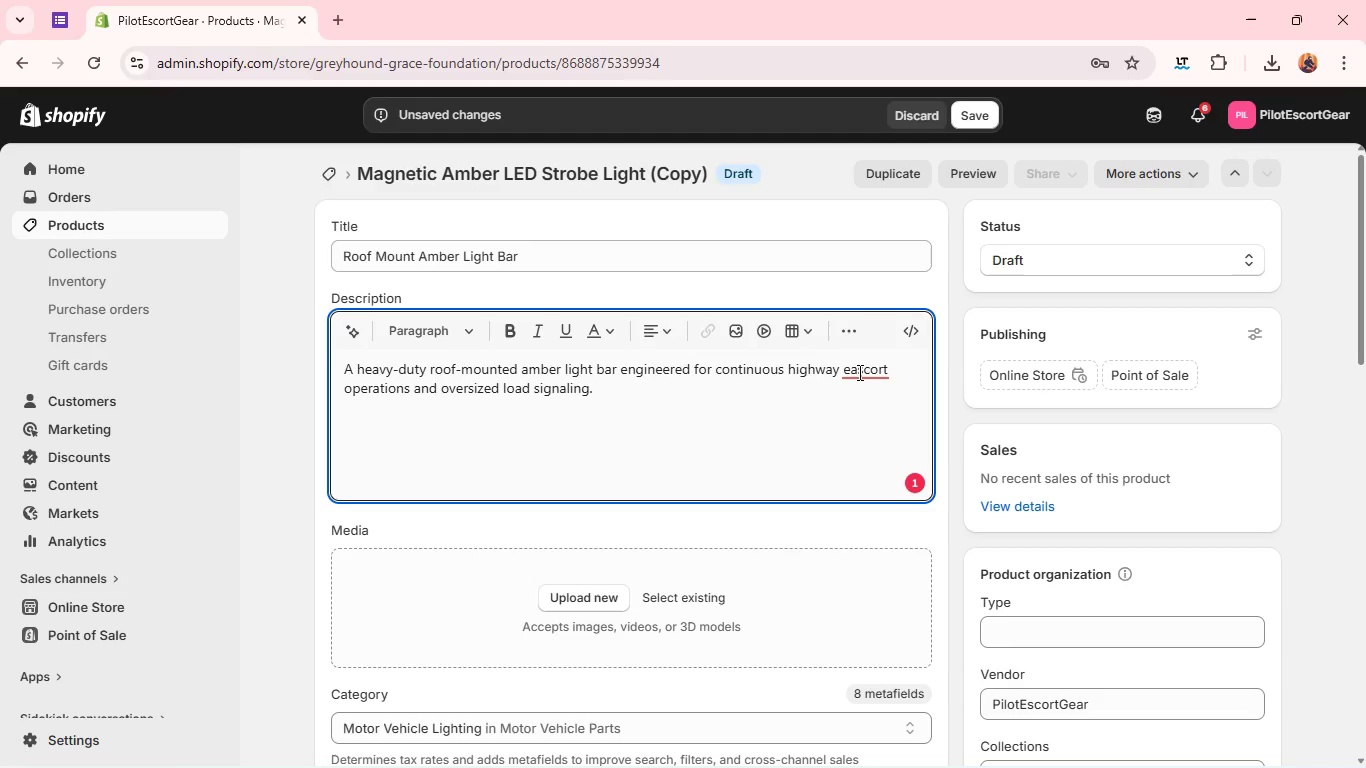 
left_click([858, 372])
 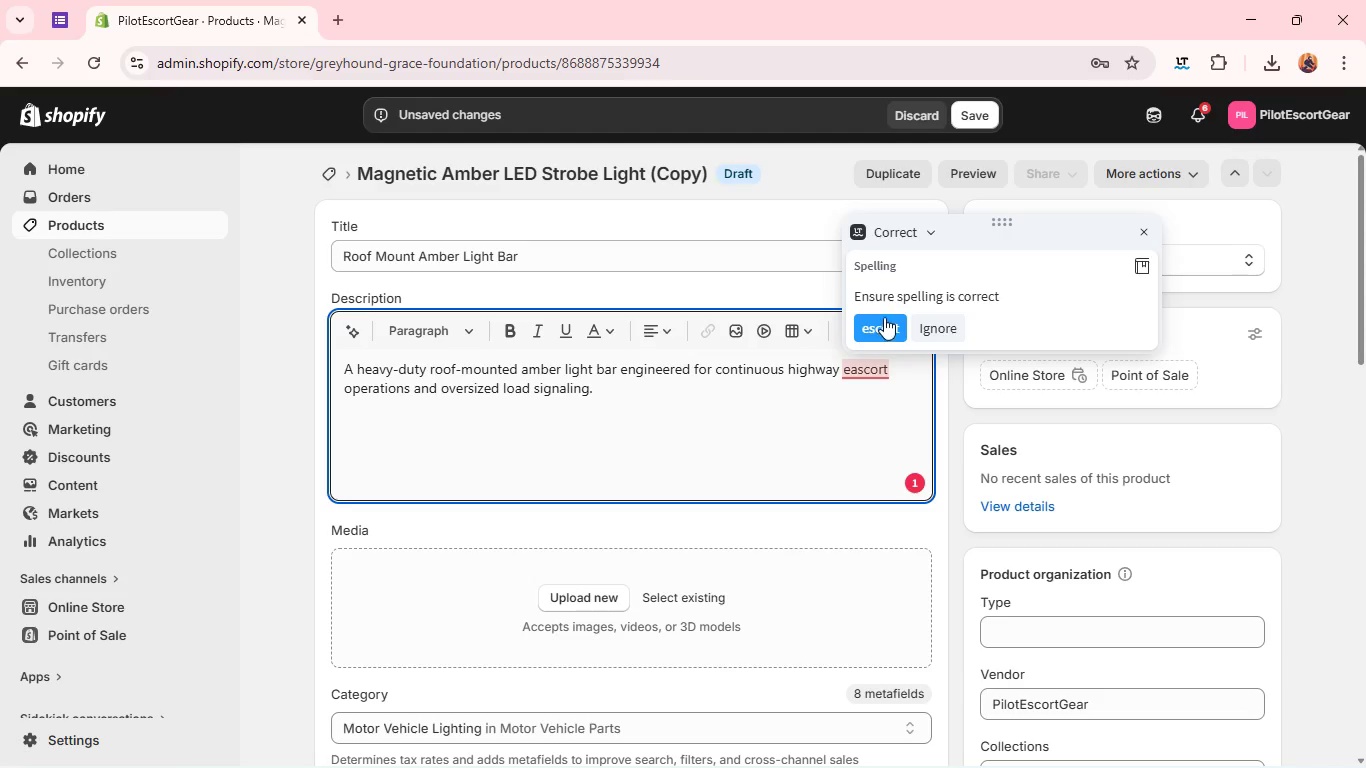 
left_click([884, 316])
 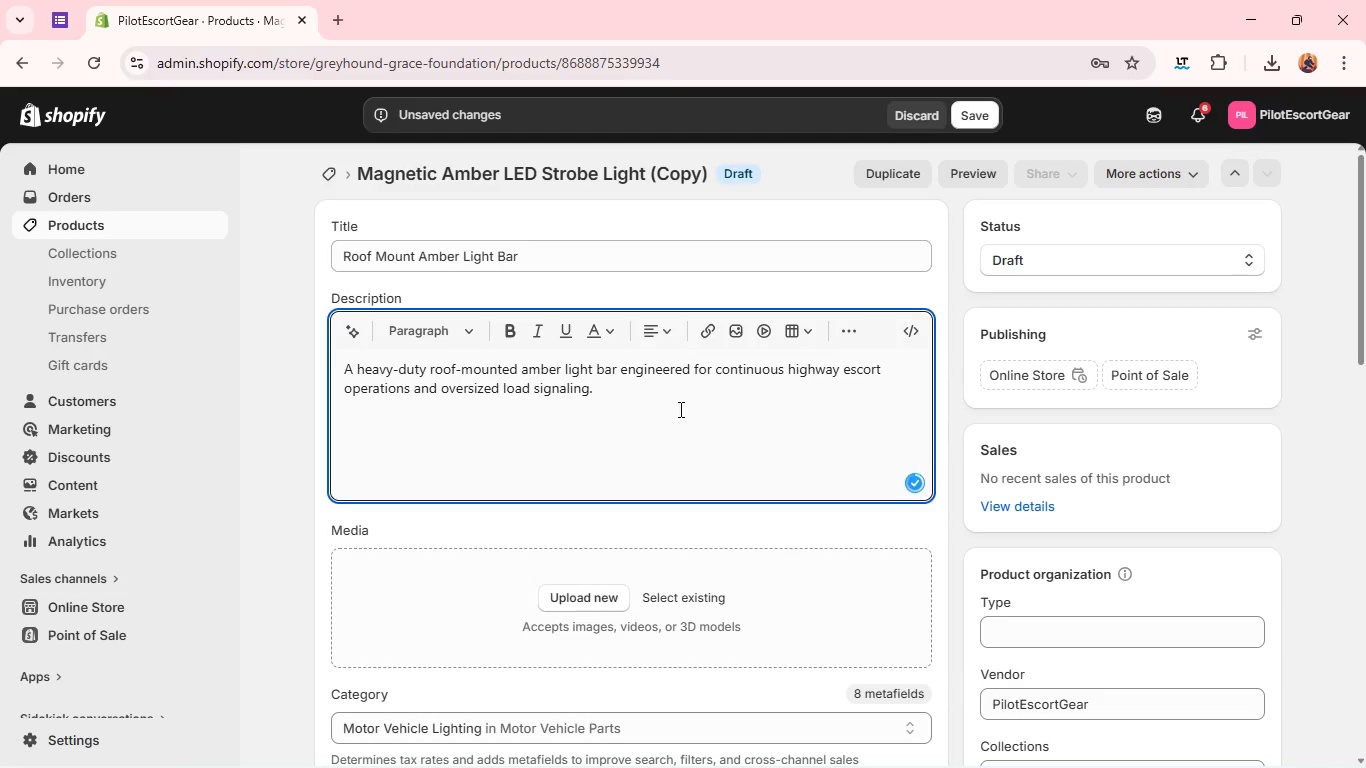 
left_click([697, 385])
 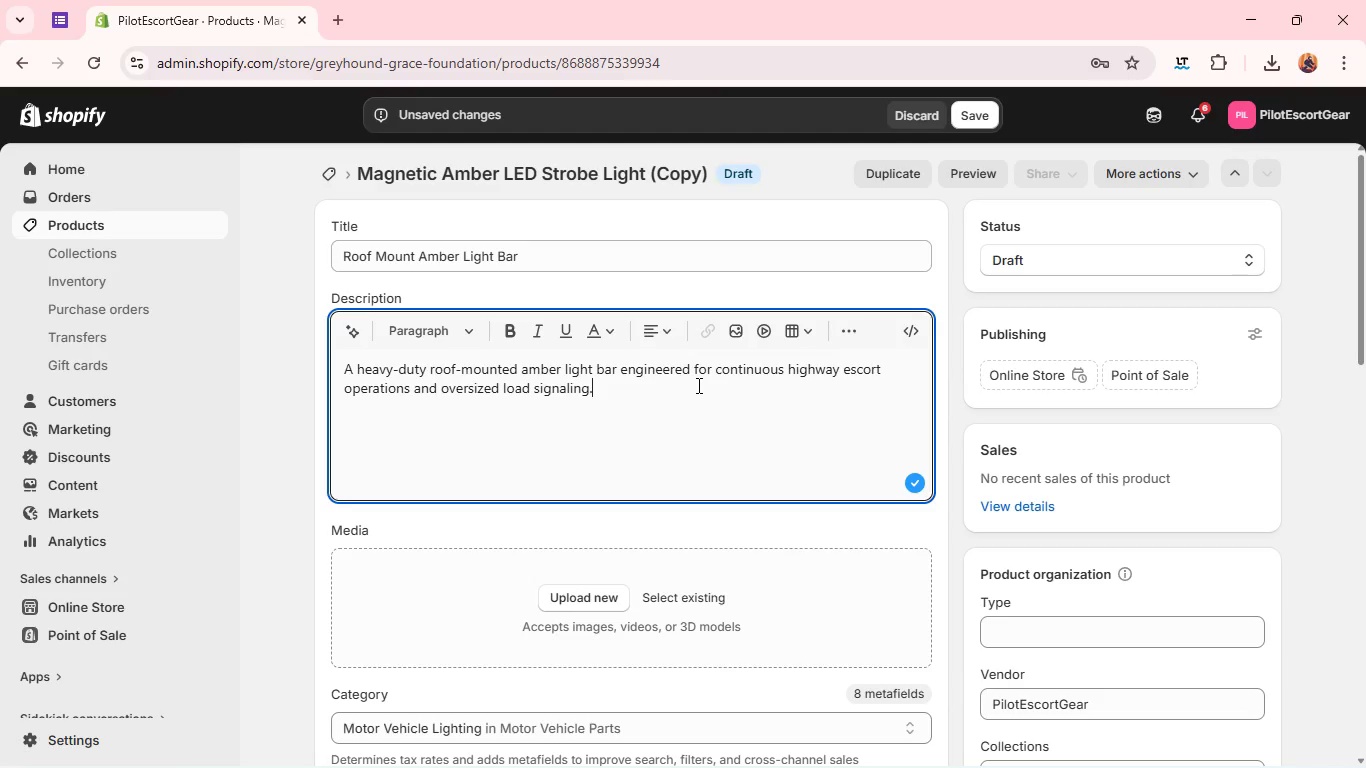 
key(Enter)
 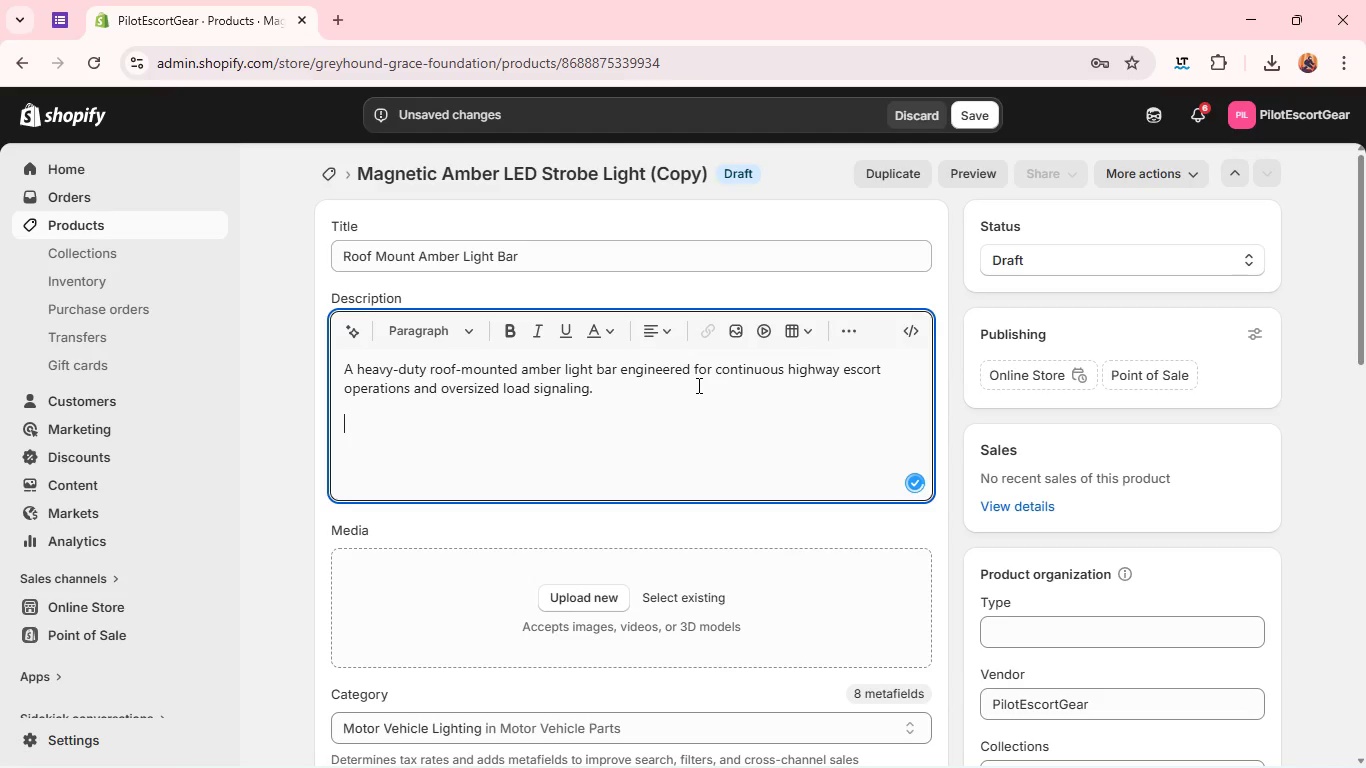 
type(Key Features: )
 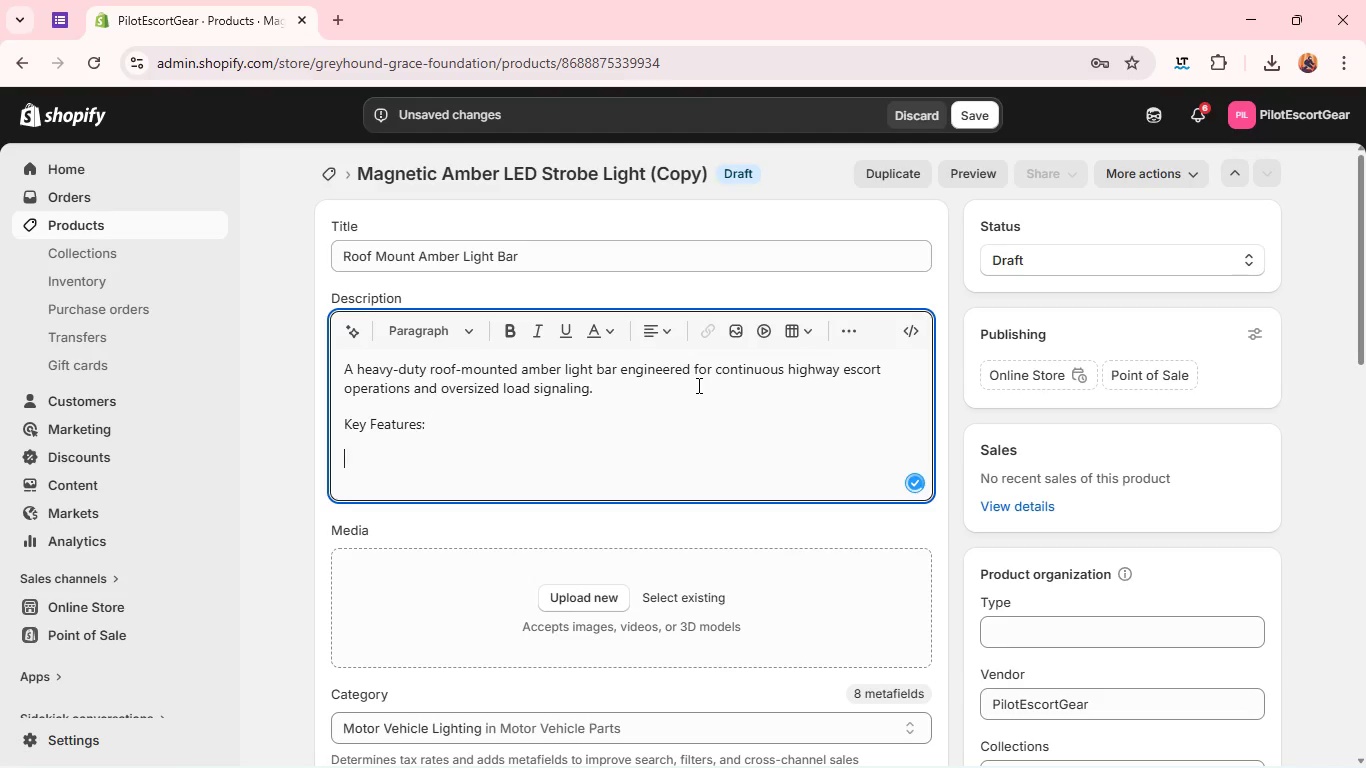 
 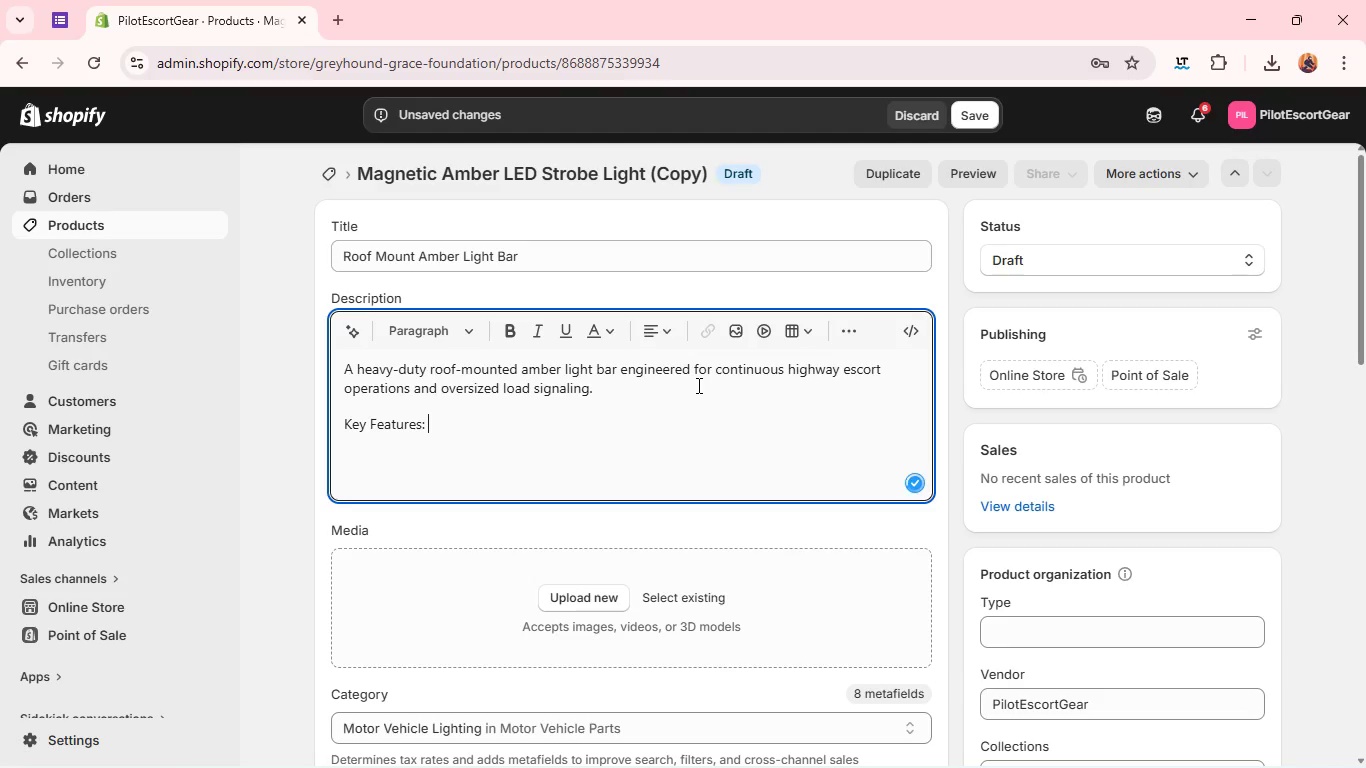 
key(Enter)
 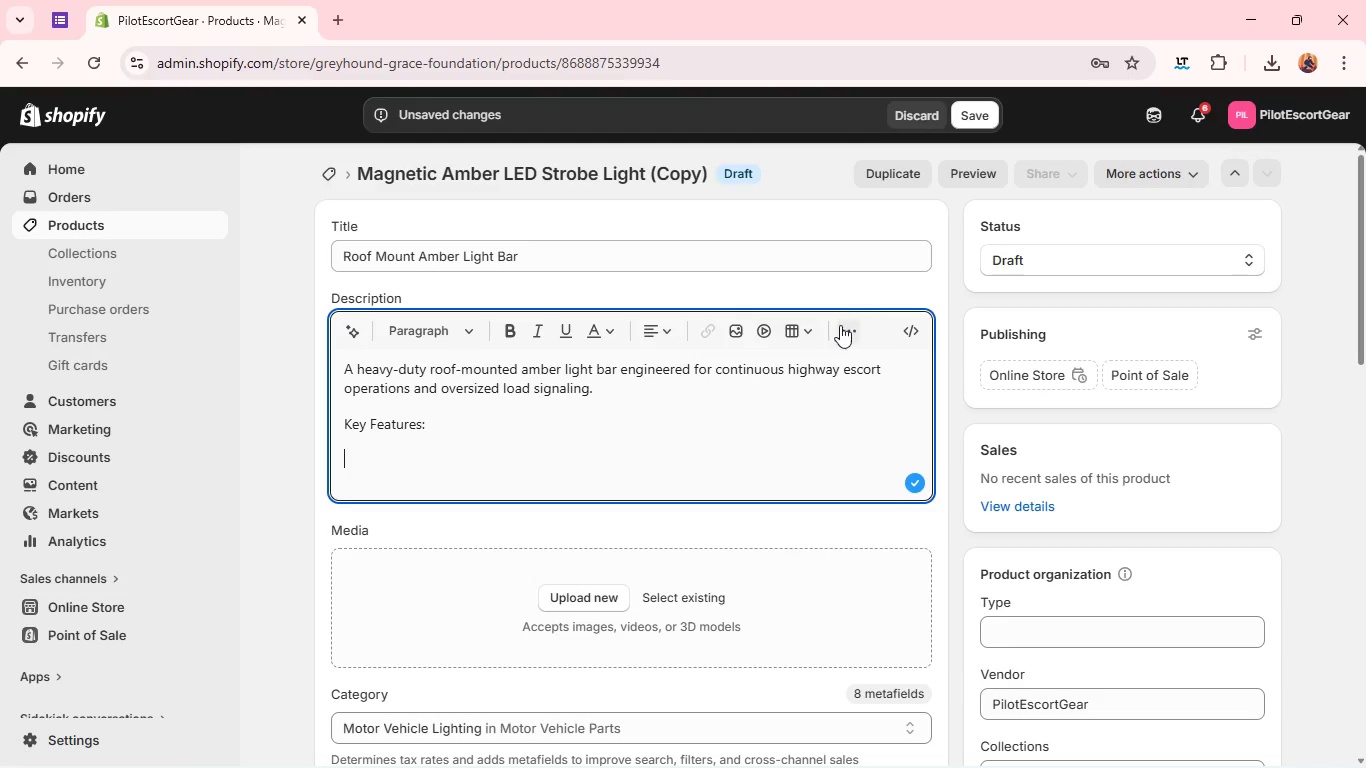 
left_click([840, 325])
 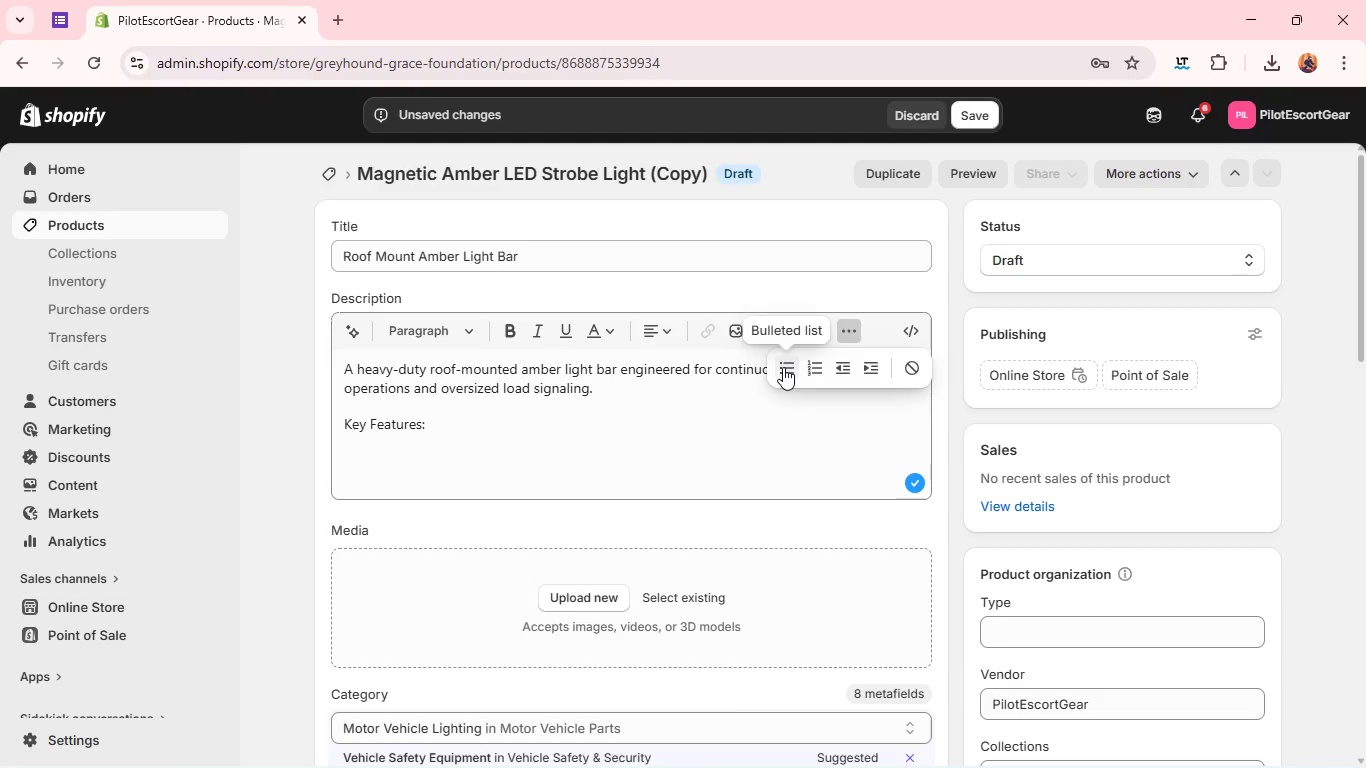 
wait(5.91)
 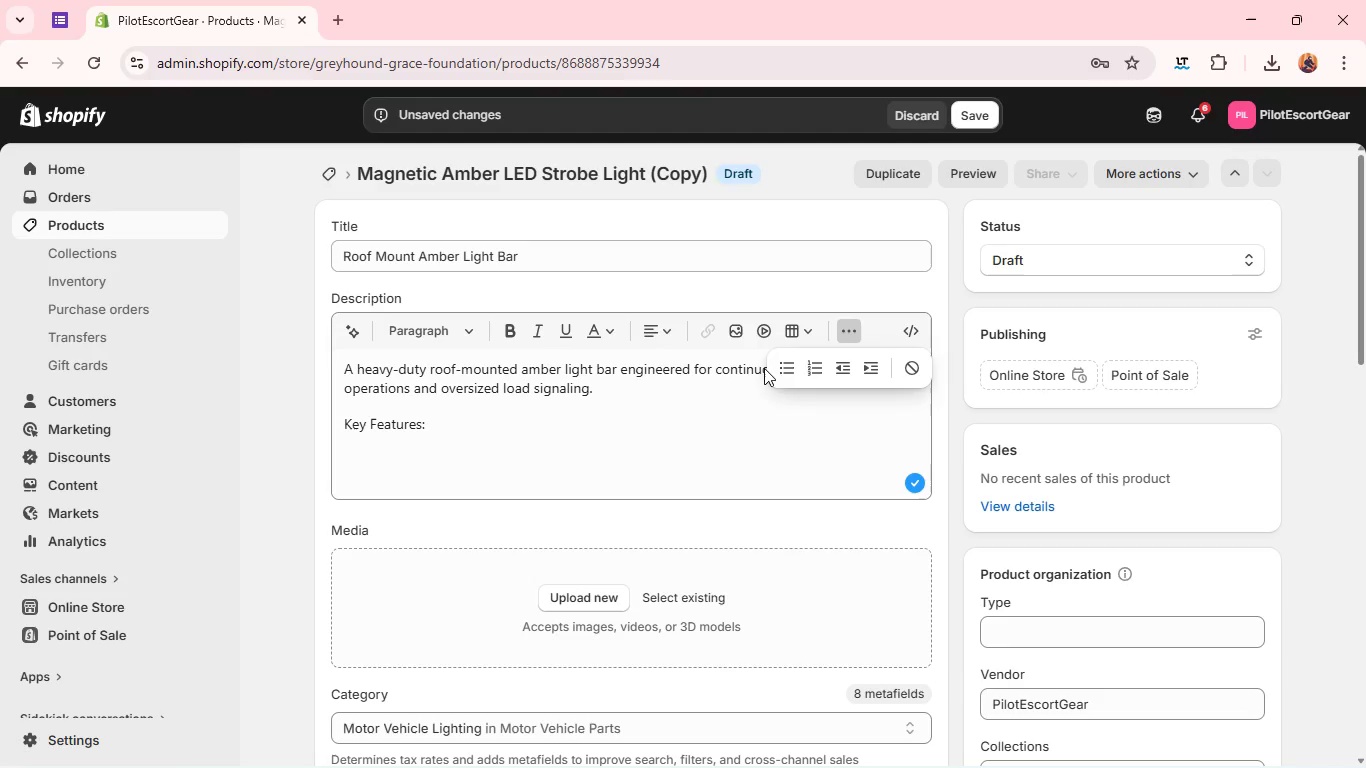 
left_click([783, 367])
 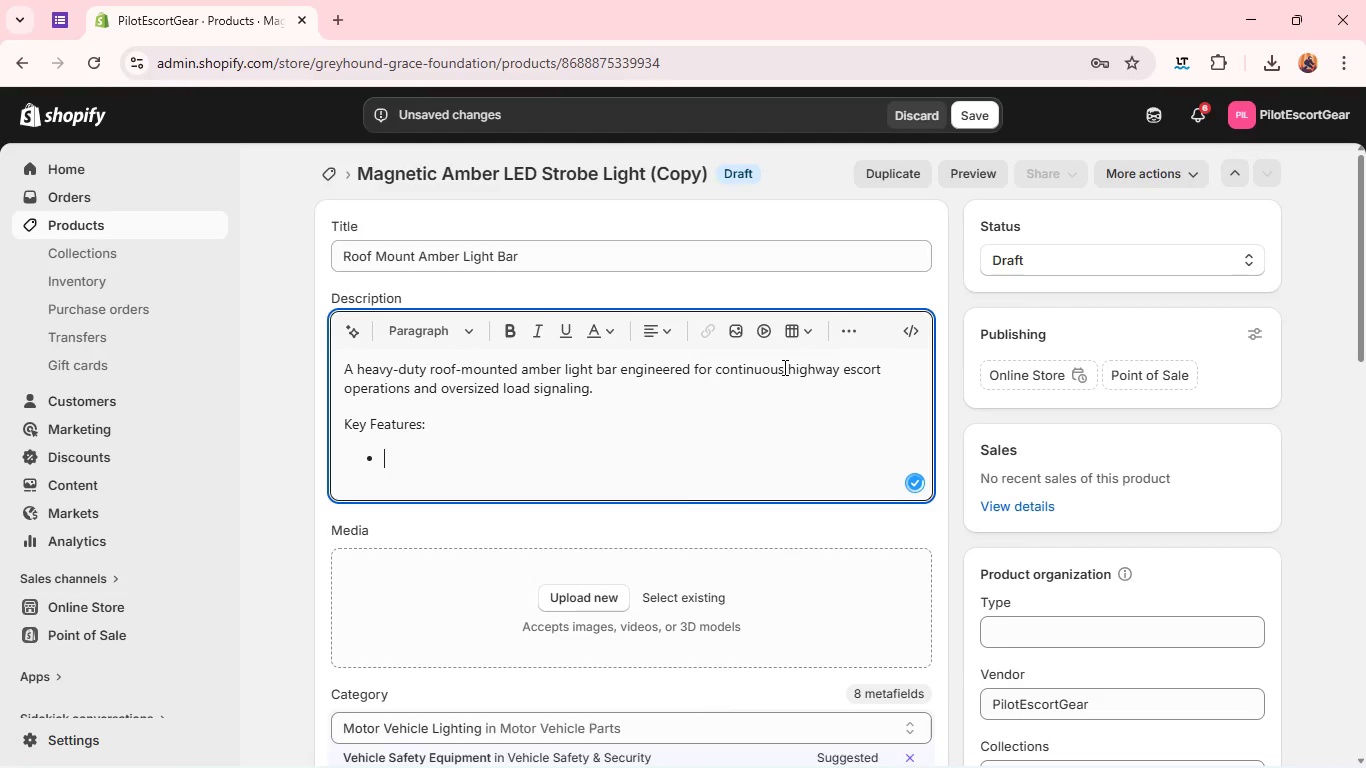 
key(3)
 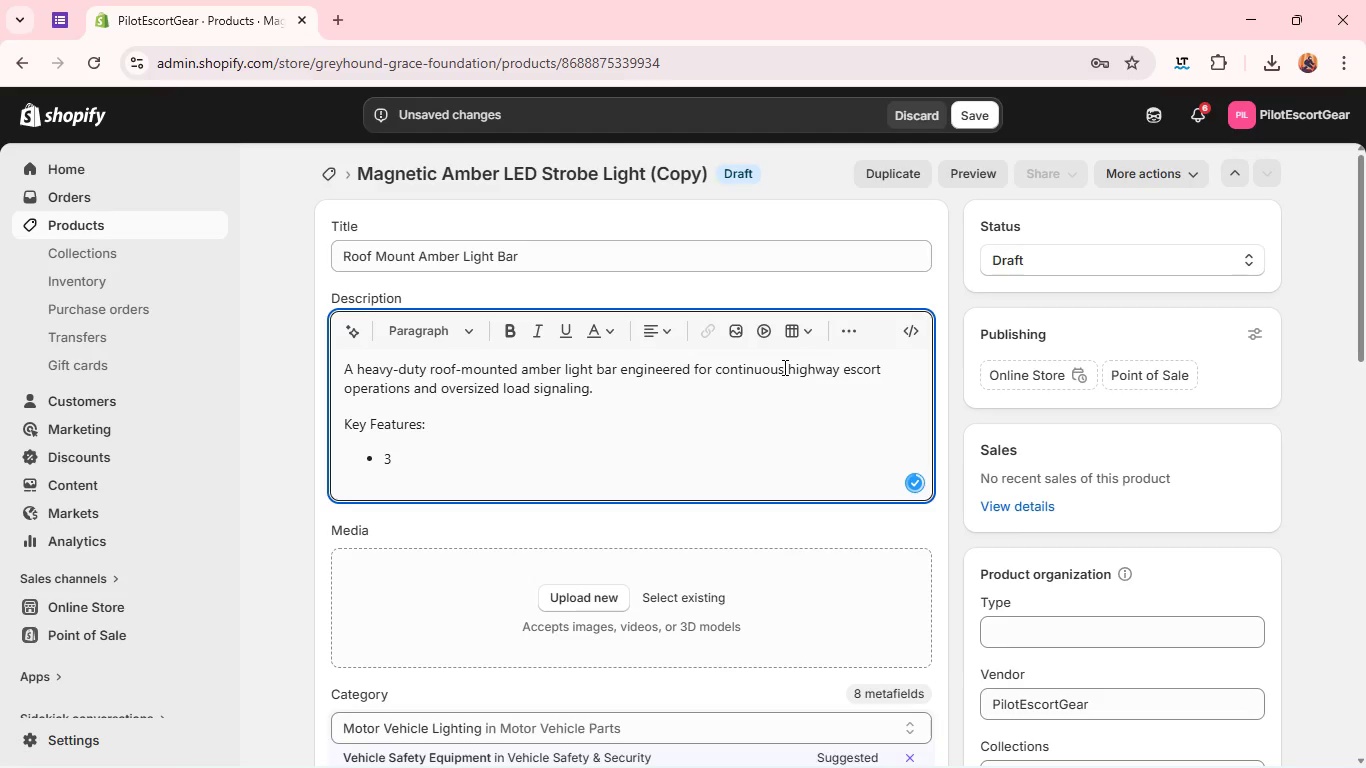 
type(60)
 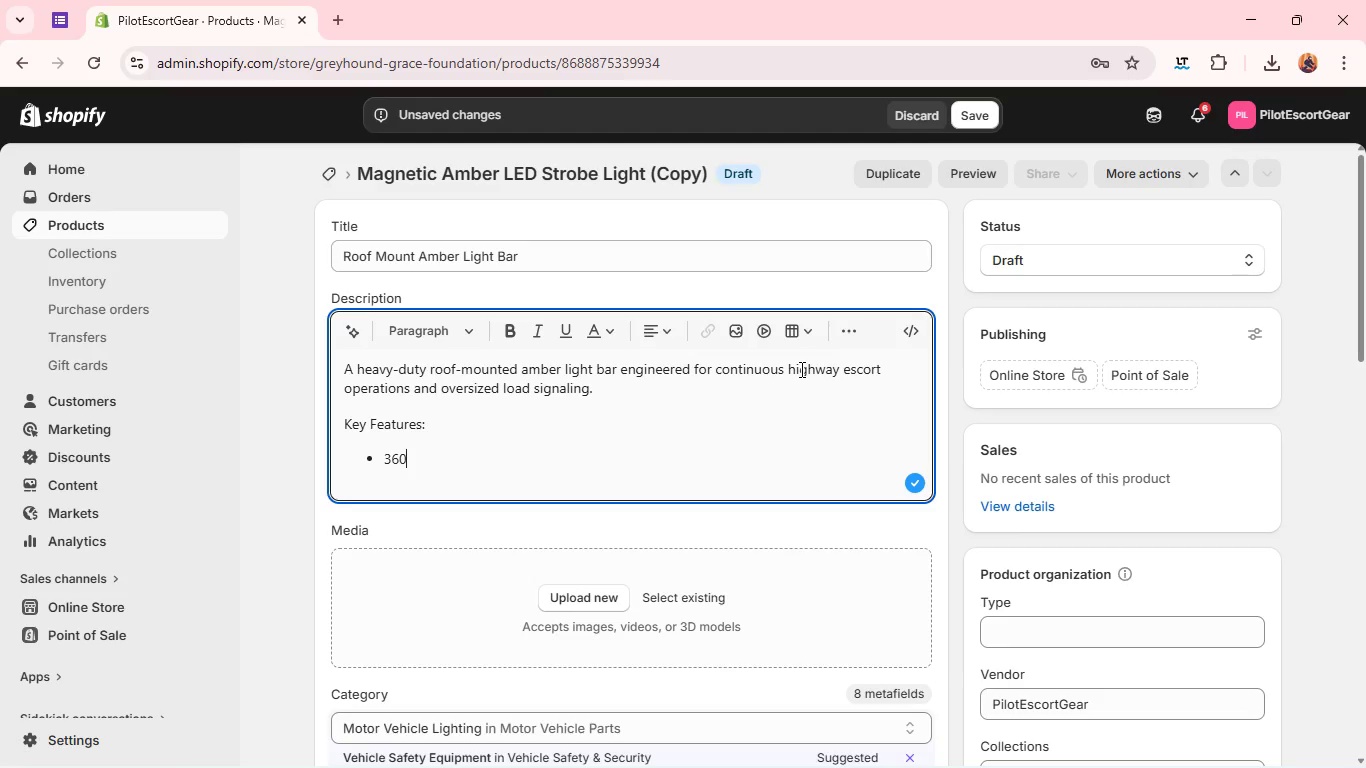 
wait(13.72)
 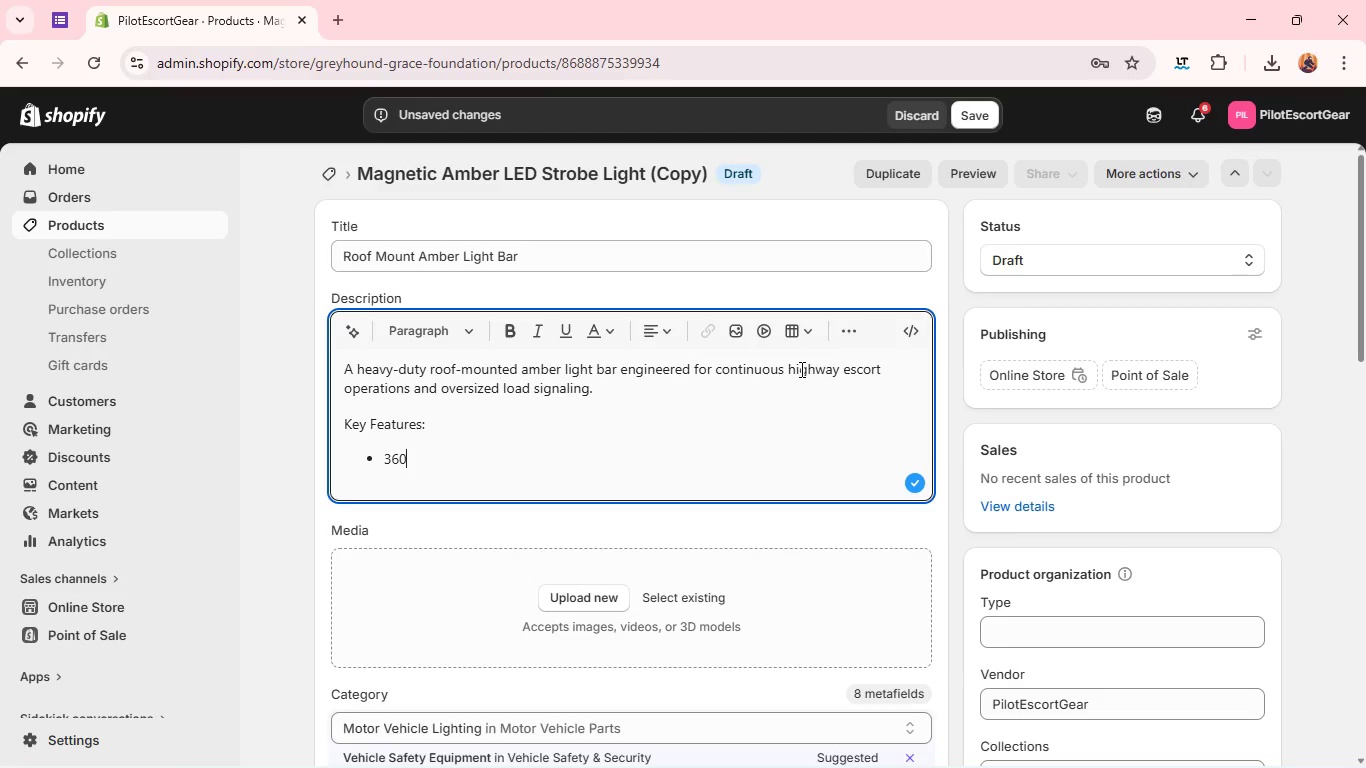 
type( degree high-visibility LED coverage)
 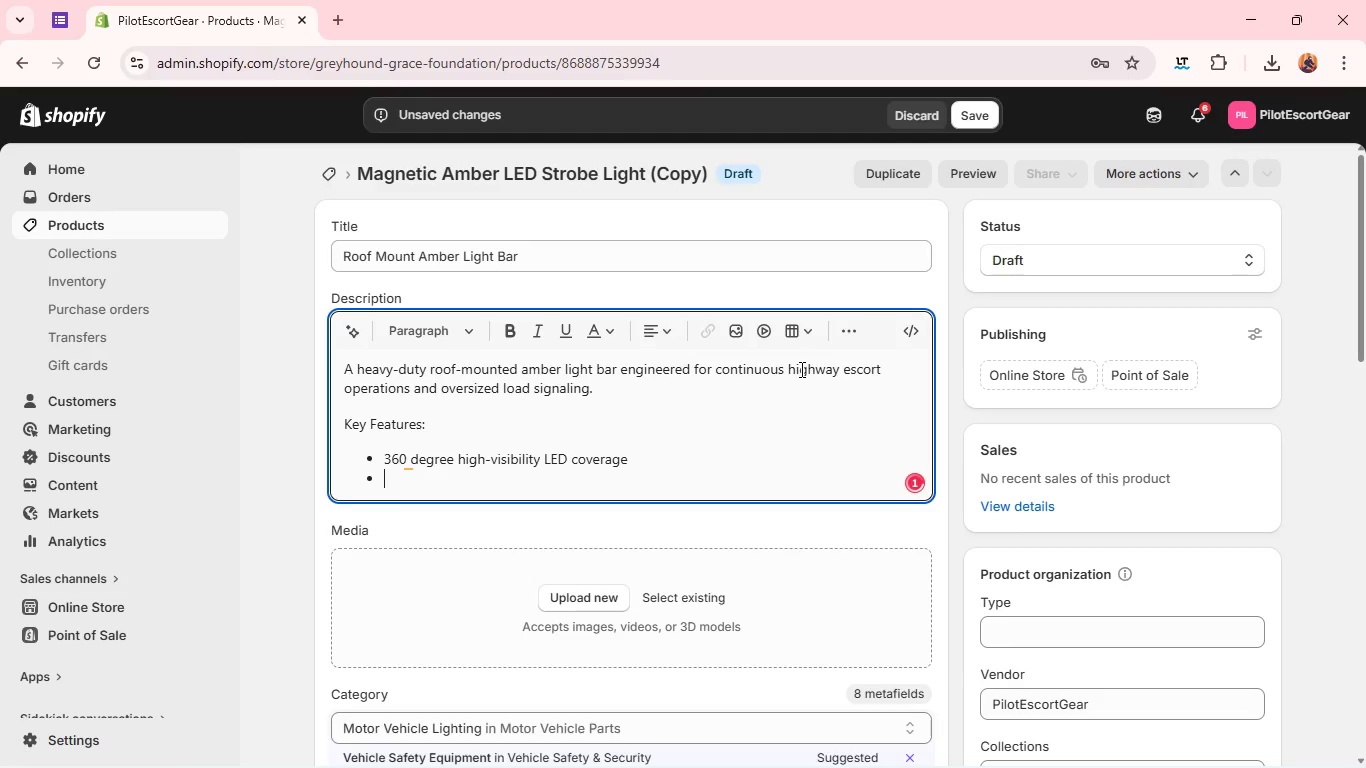 
 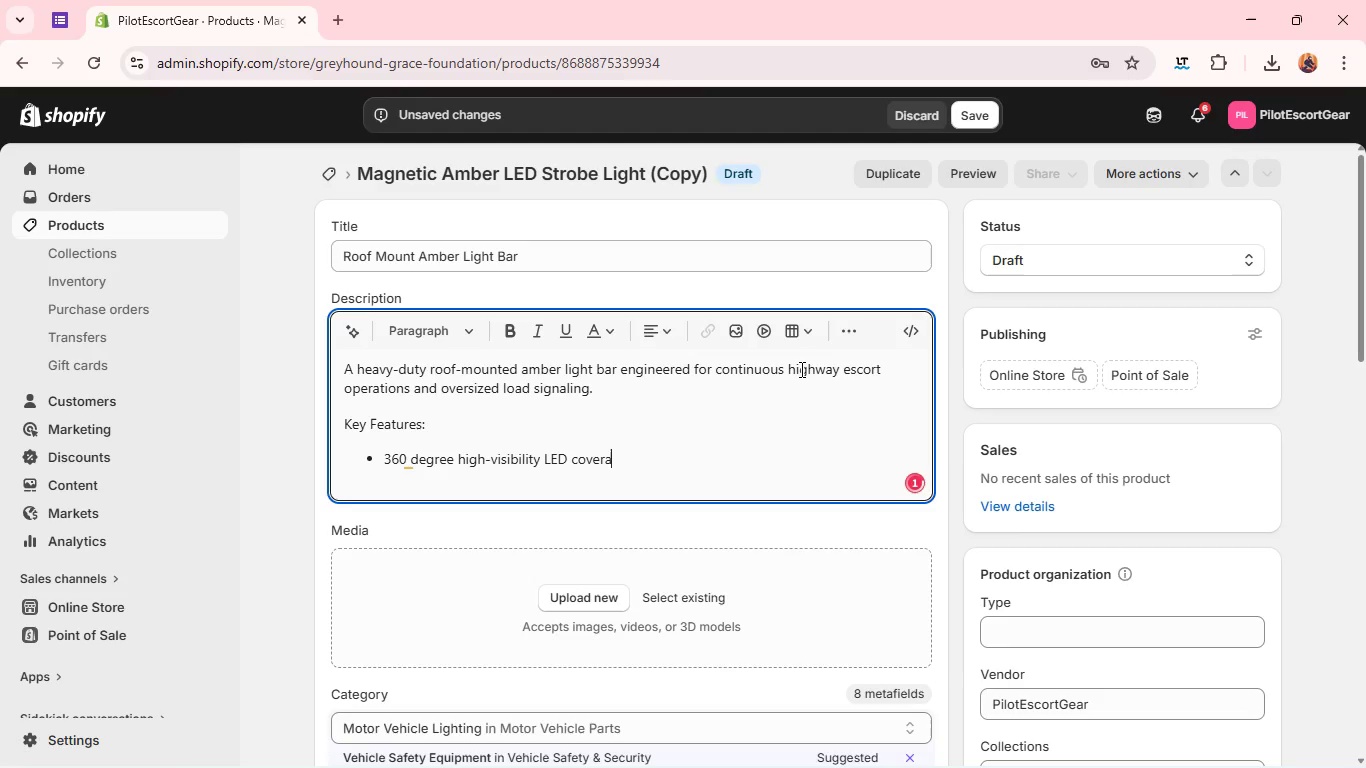 
key(Enter)
 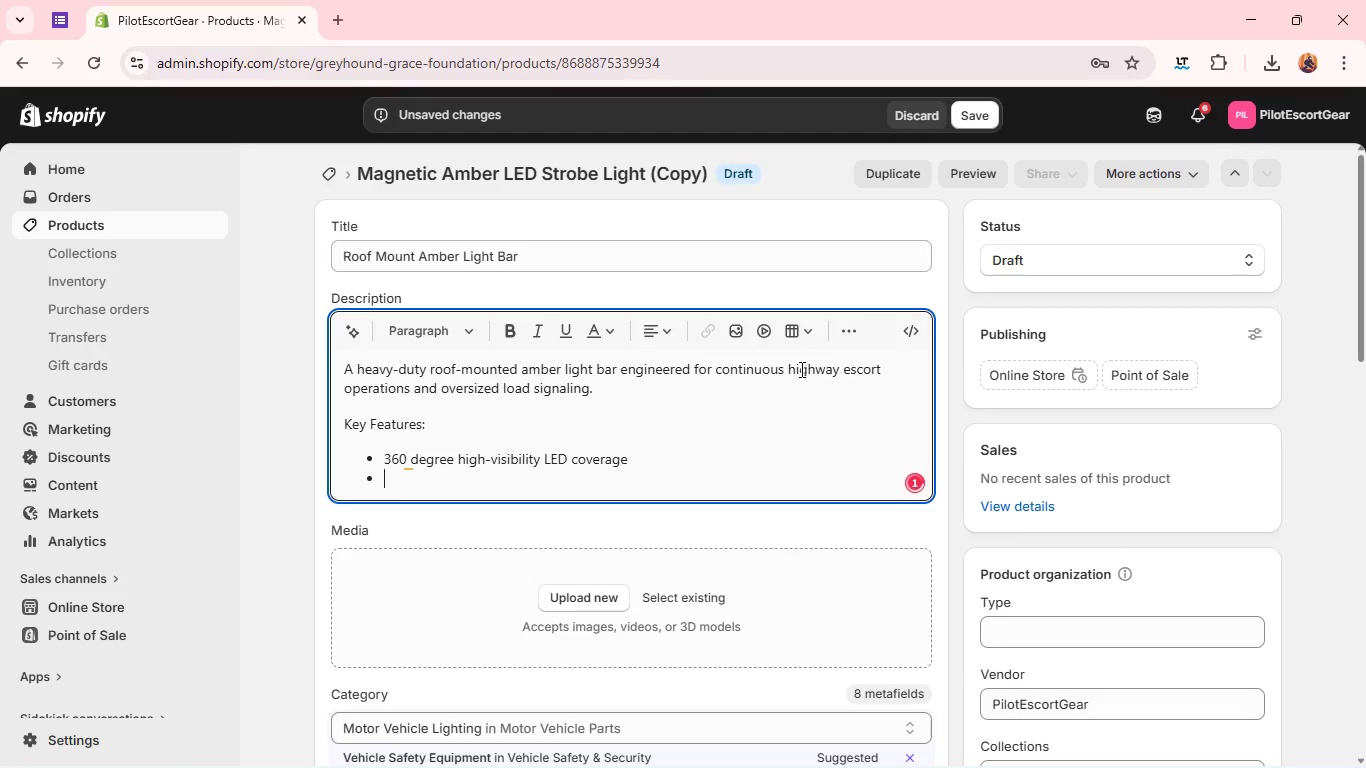 
type(Aerodynamic low-profile design)
 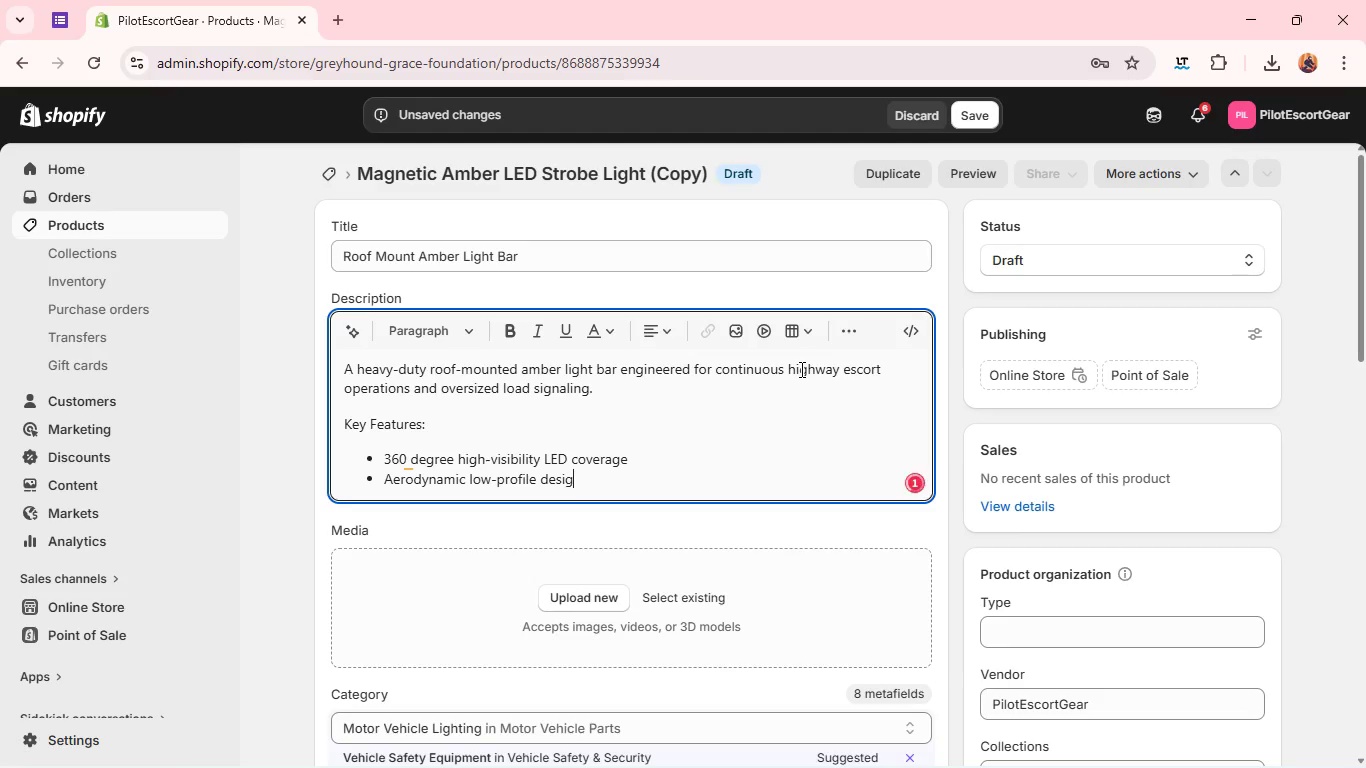 
key(Enter)
 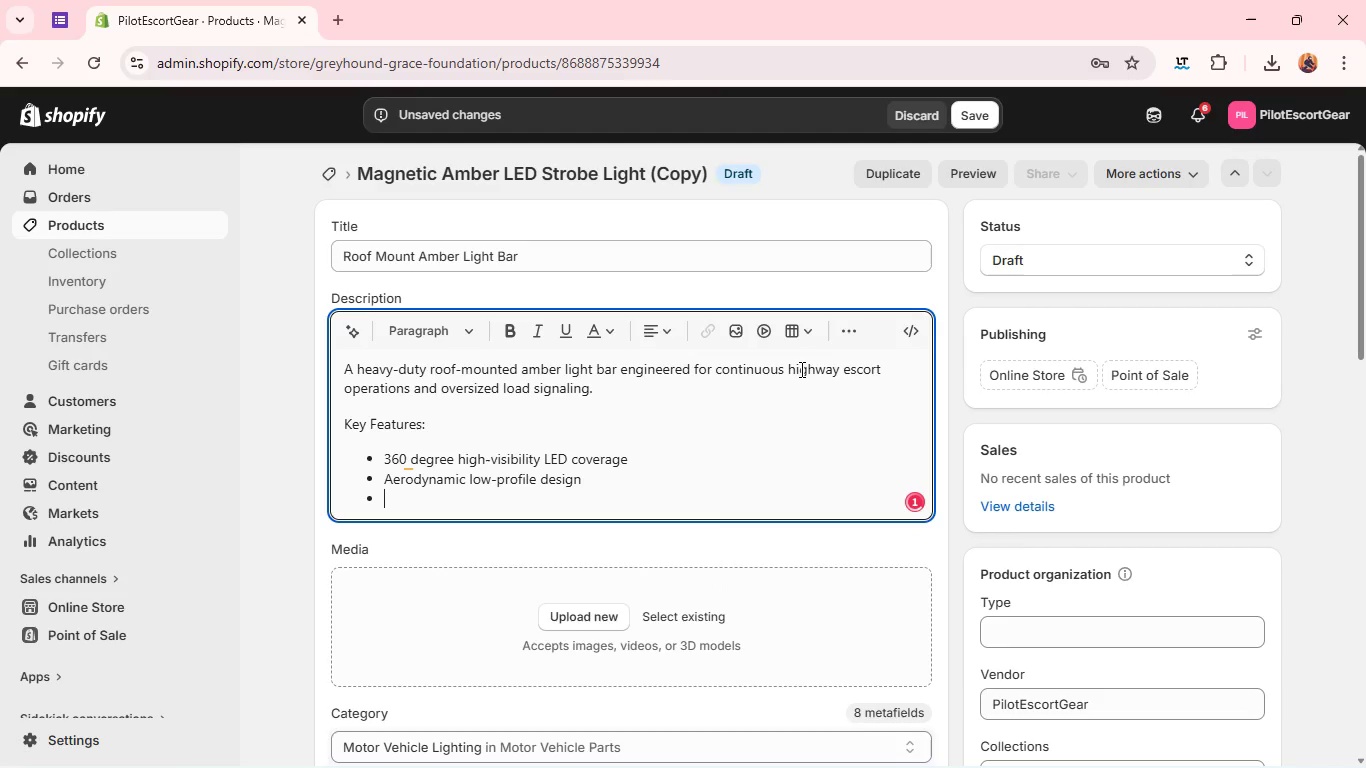 
type(Multiple flash modes for escort signla)
key(Backspace)
key(Backspace)
type(aling )
 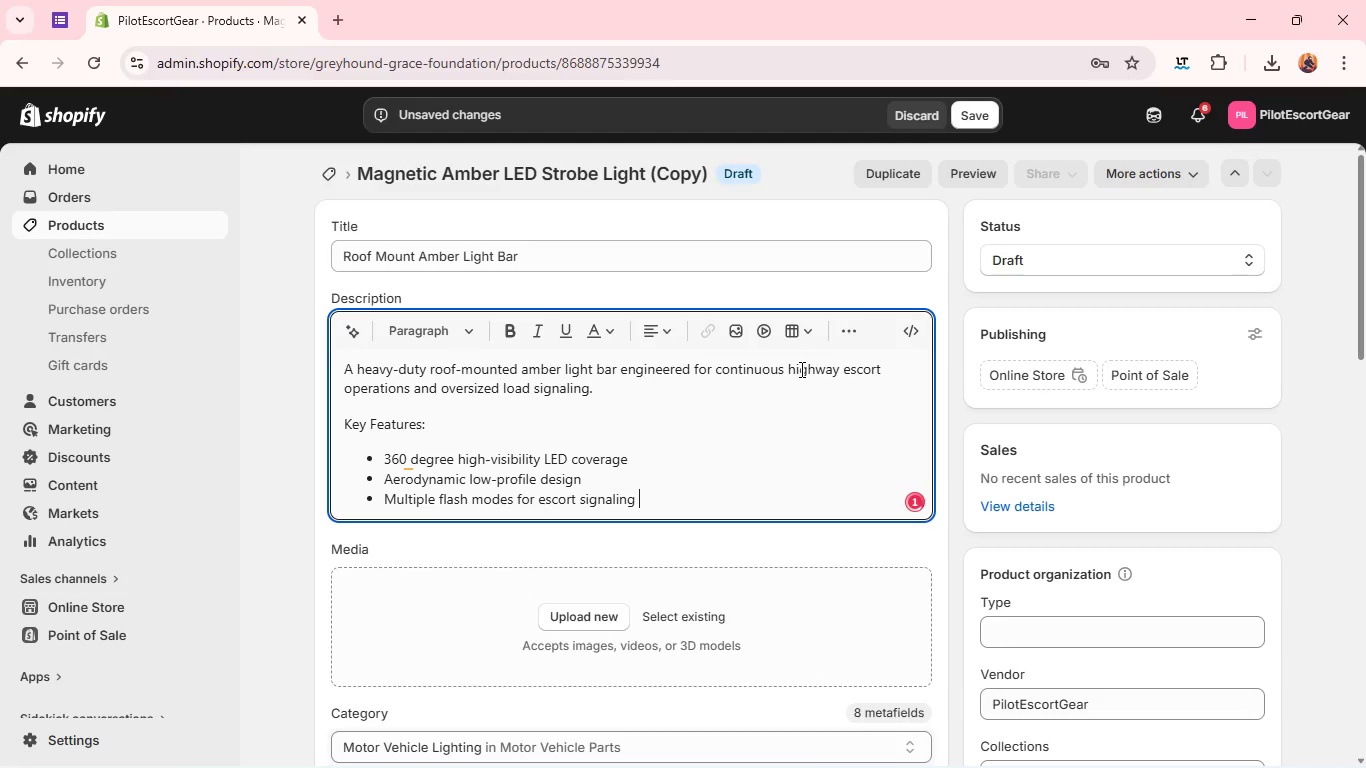 
key(Enter)
 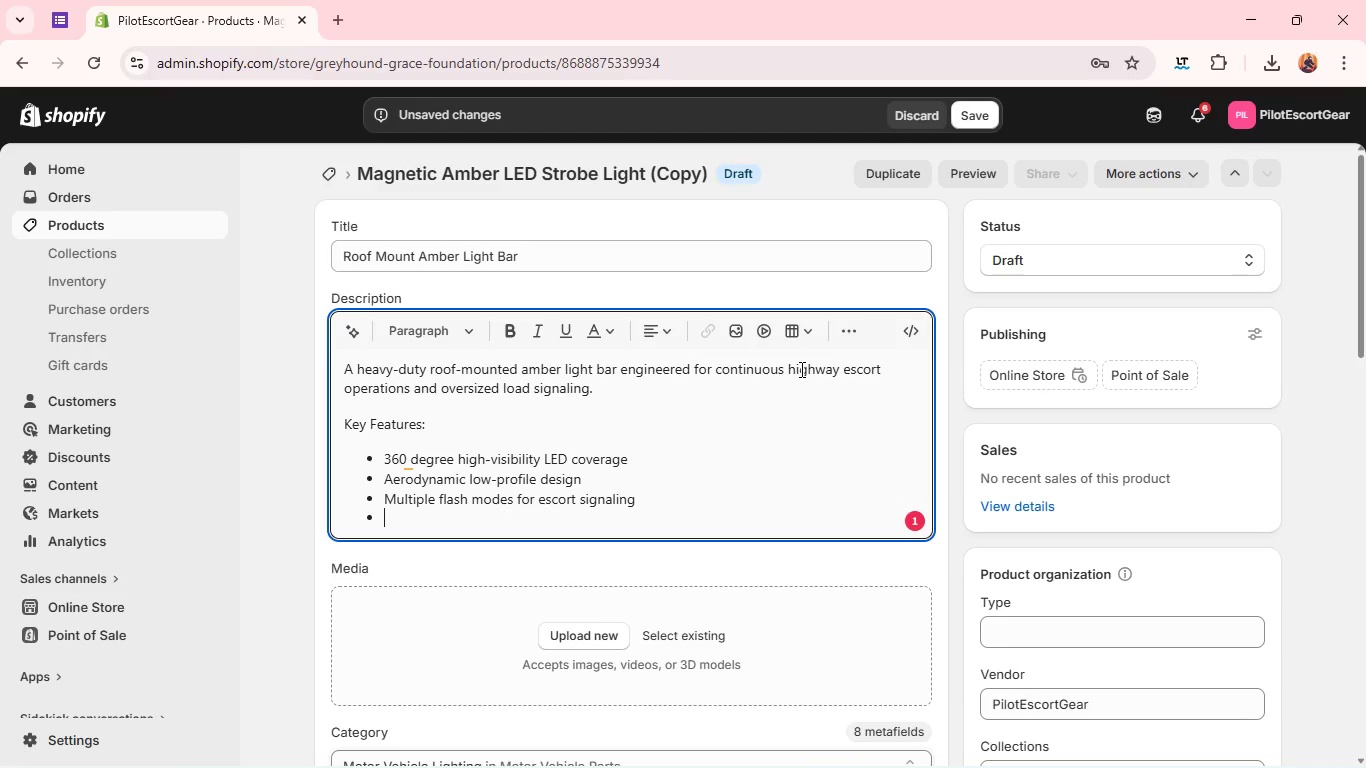 
wait(6.19)
 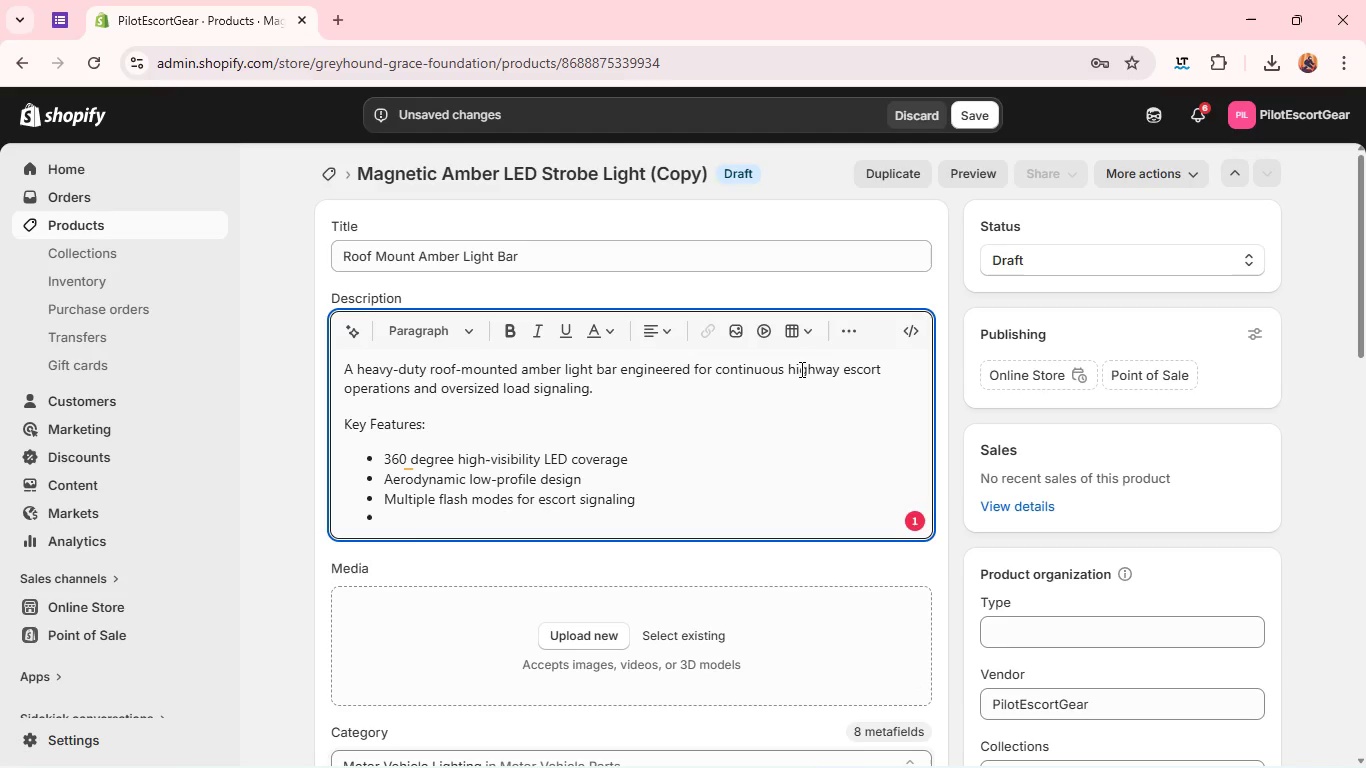 
type(Weatherproof sealed construction)
 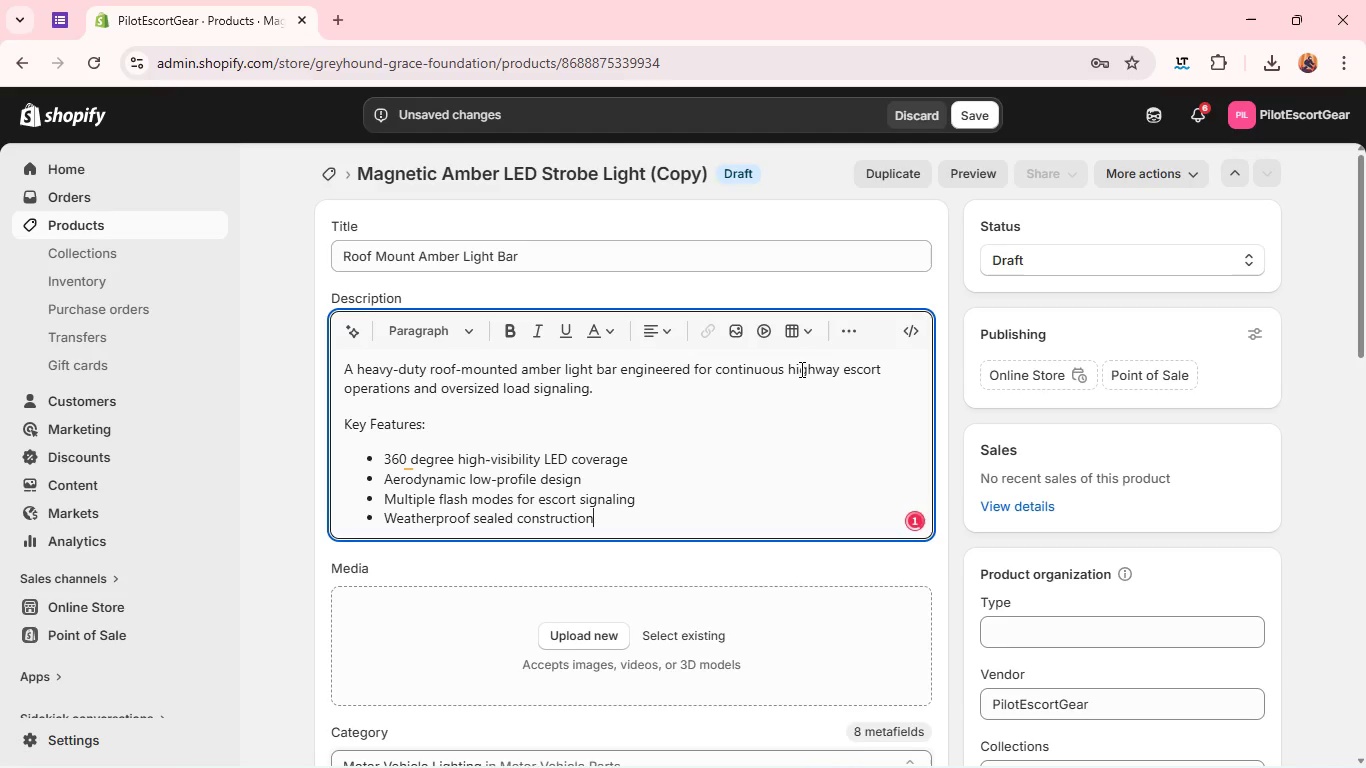 
key(Enter)
 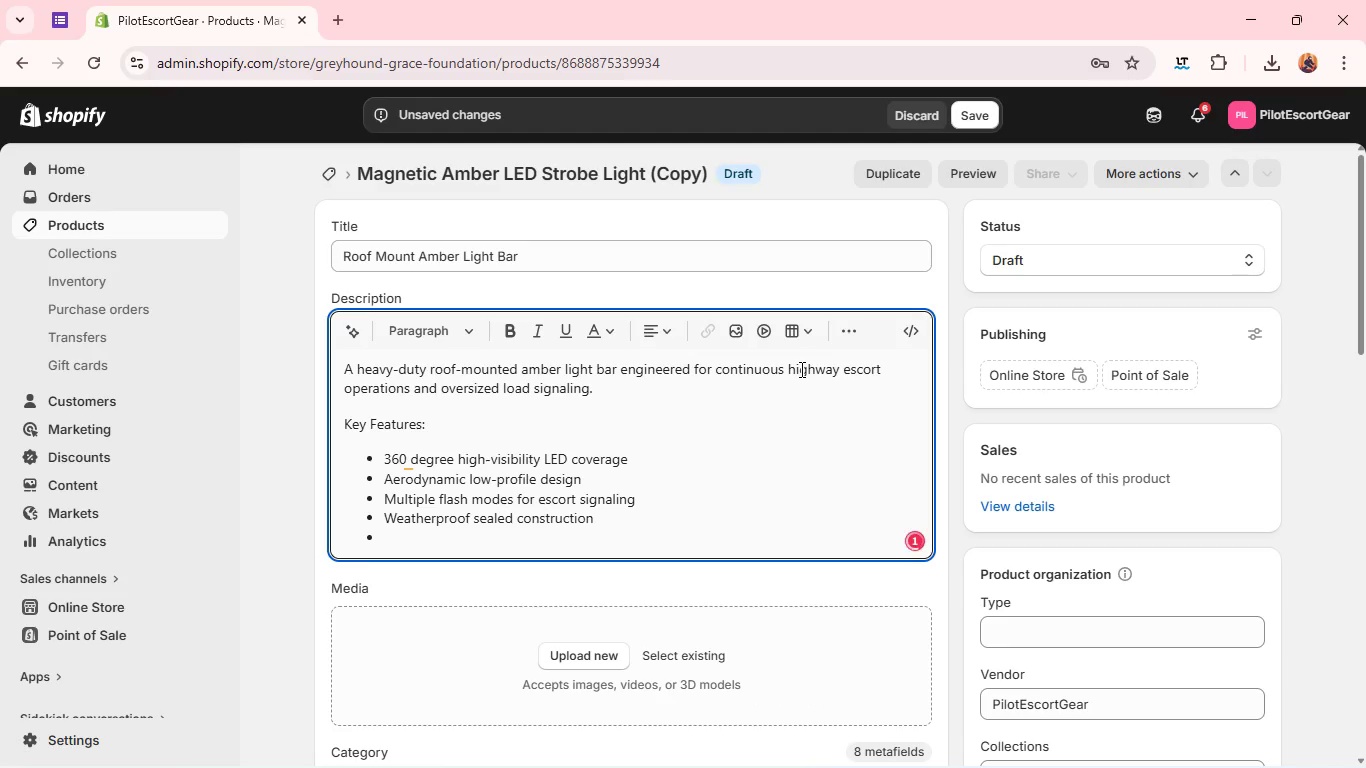 
key(Enter)
 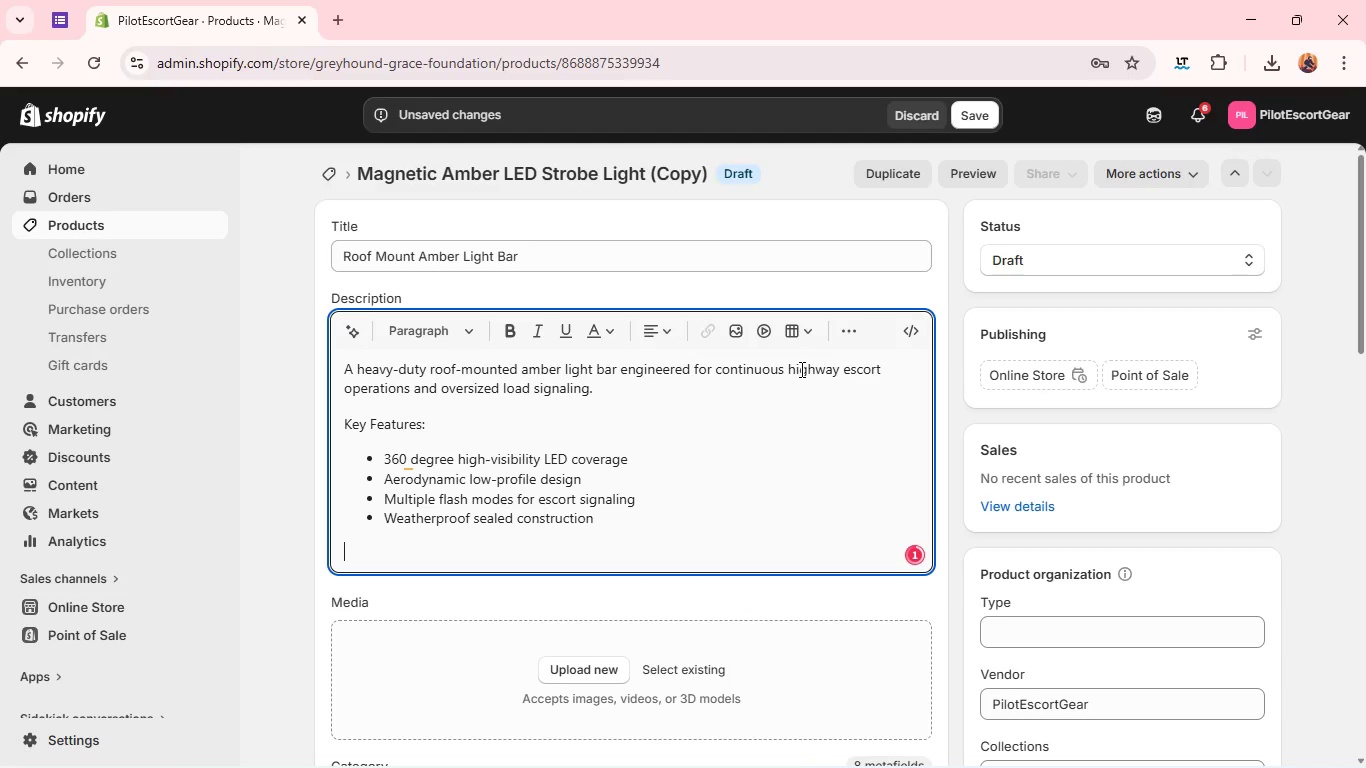 
type(Techin)
key(Backspace)
key(Backspace)
type(nical Specifications:)
 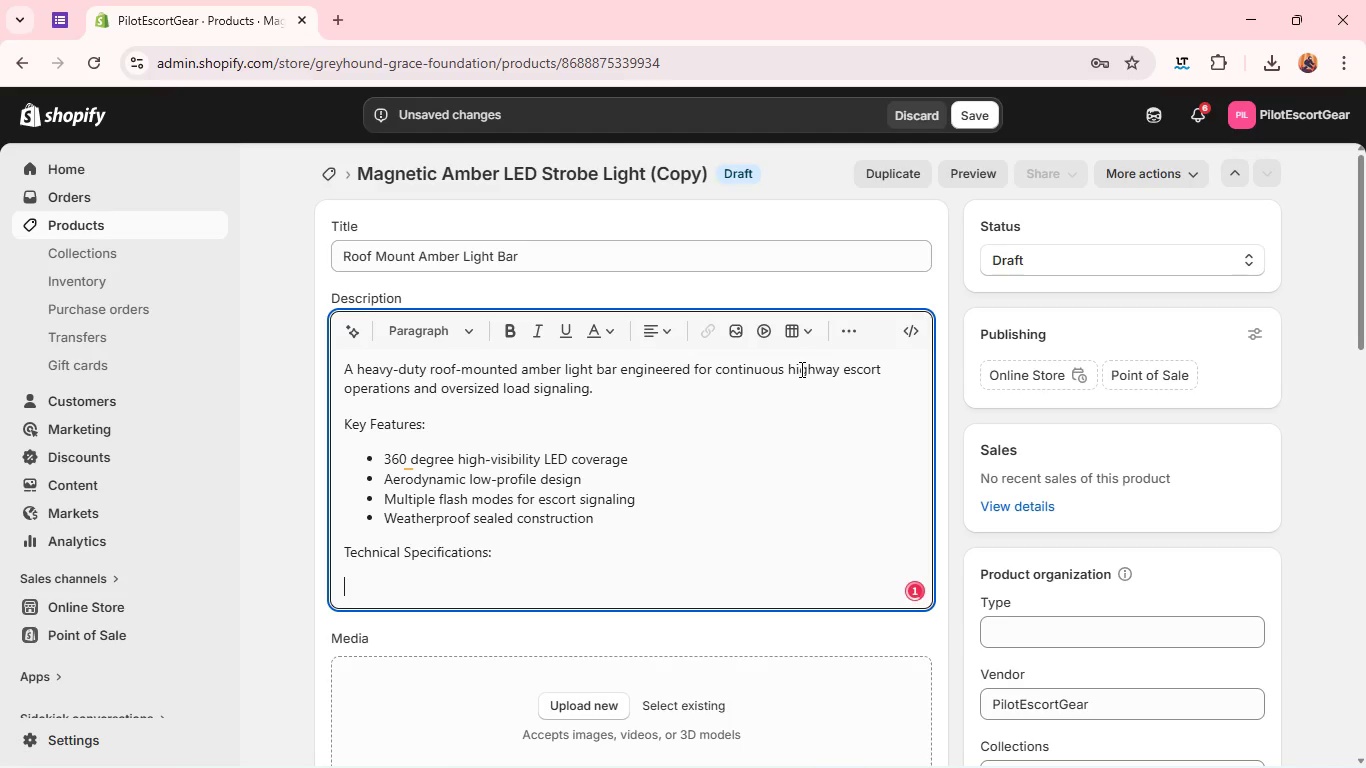 
 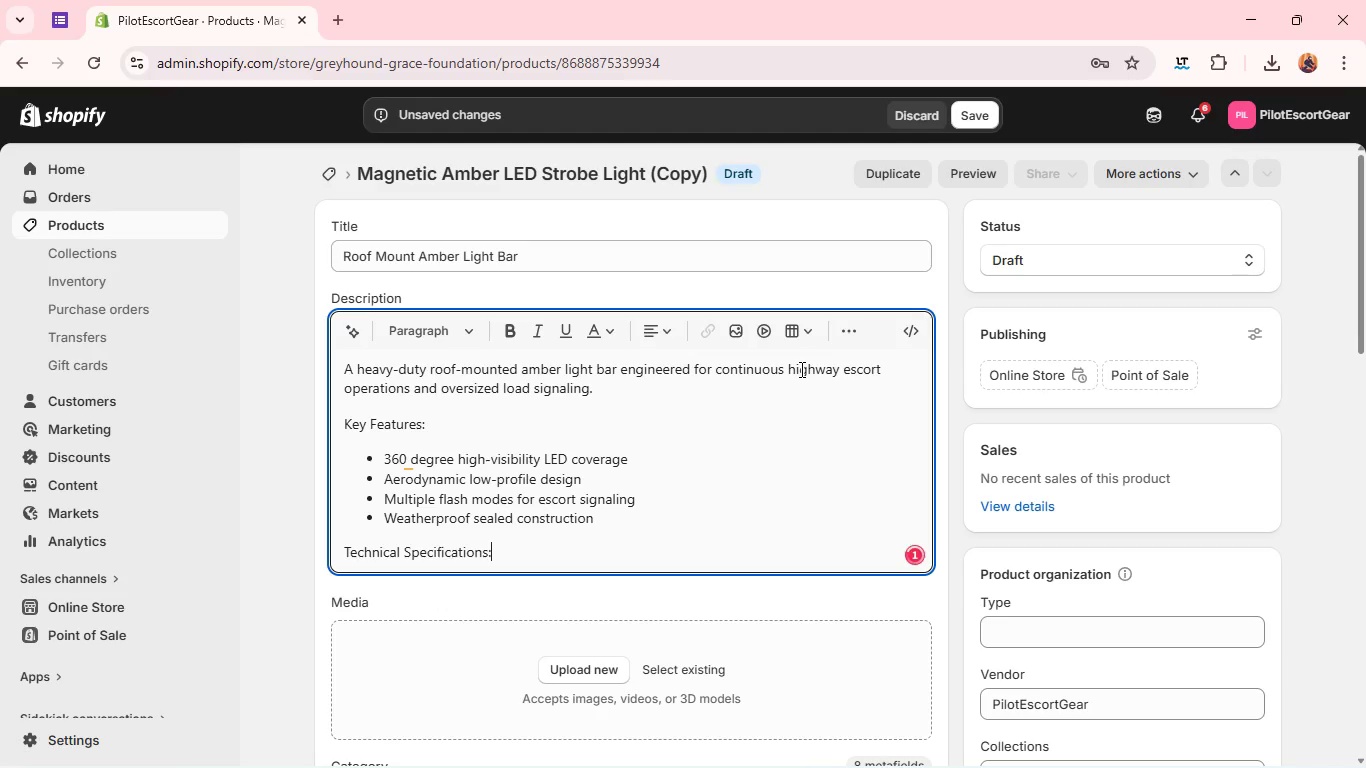 
key(Enter)
 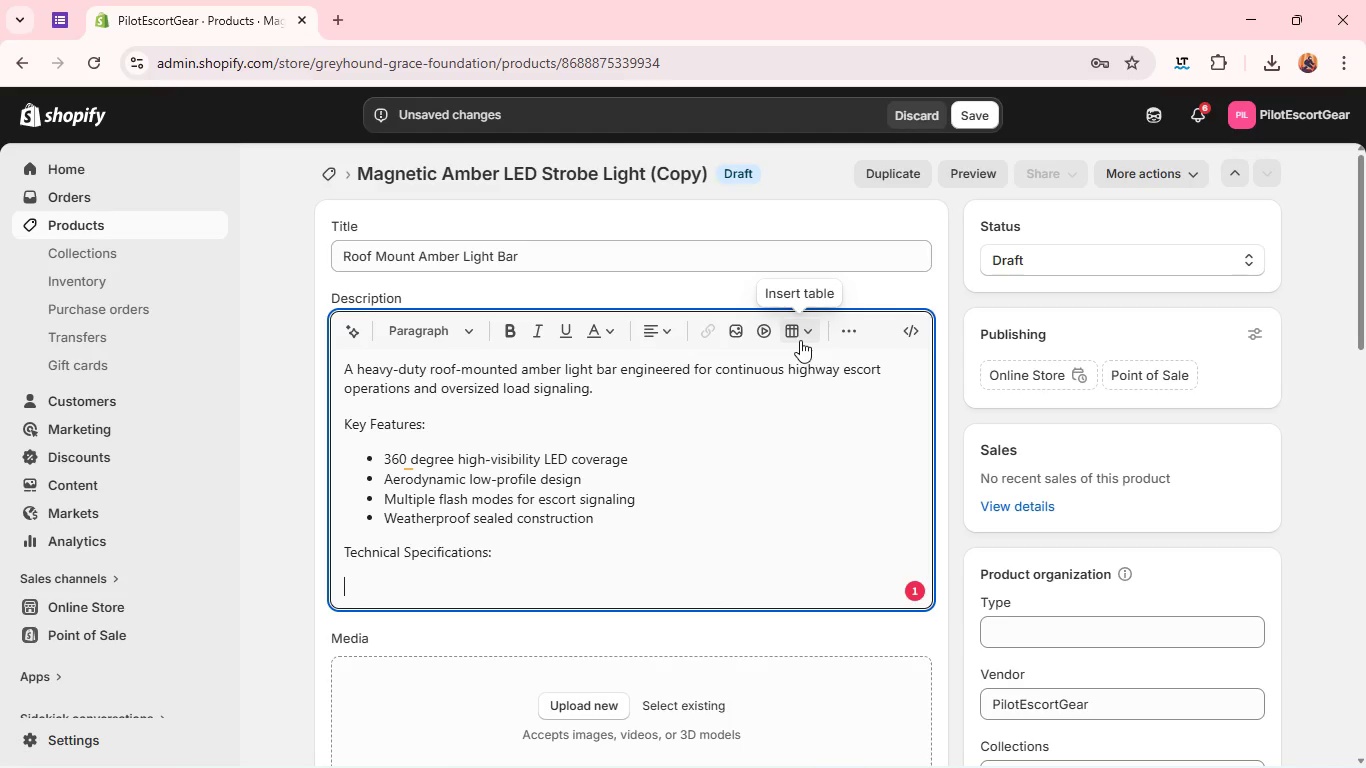 
left_click([849, 335])
 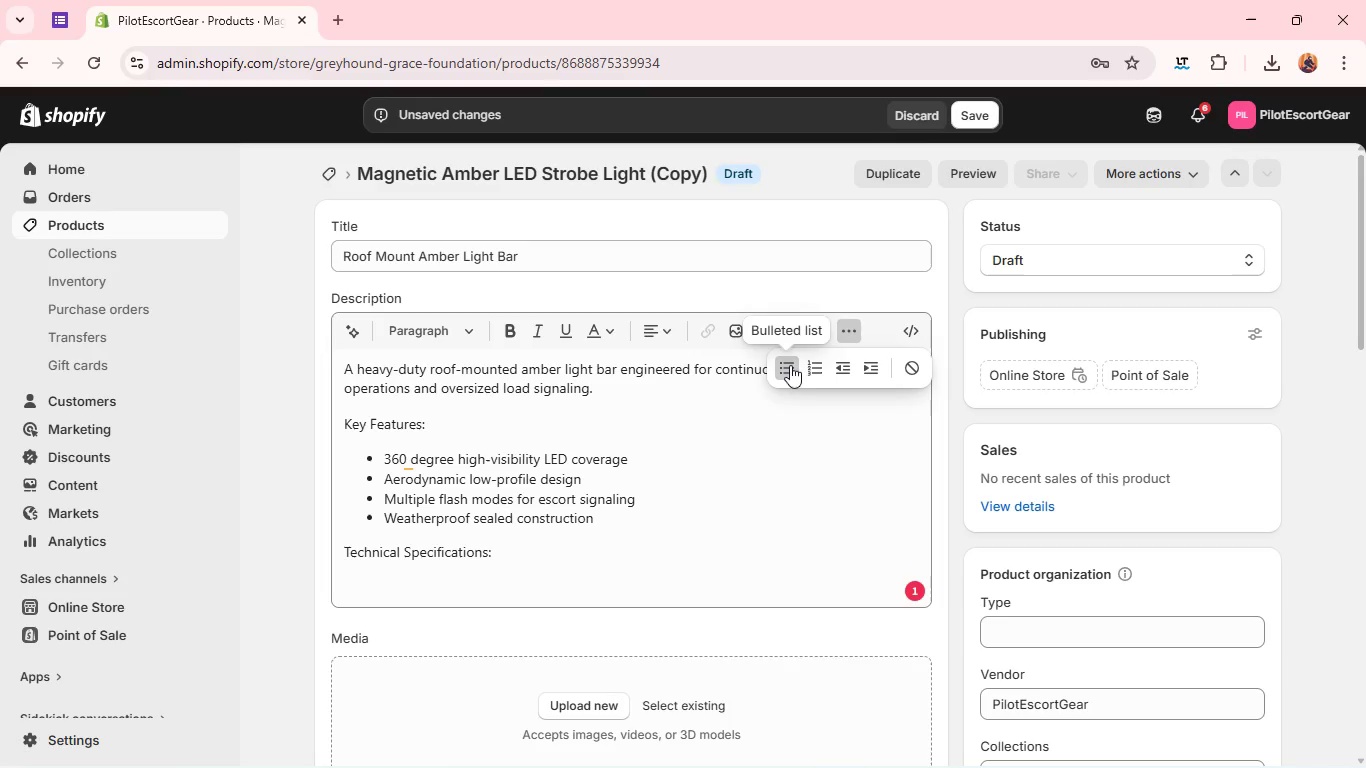 
left_click([789, 365])
 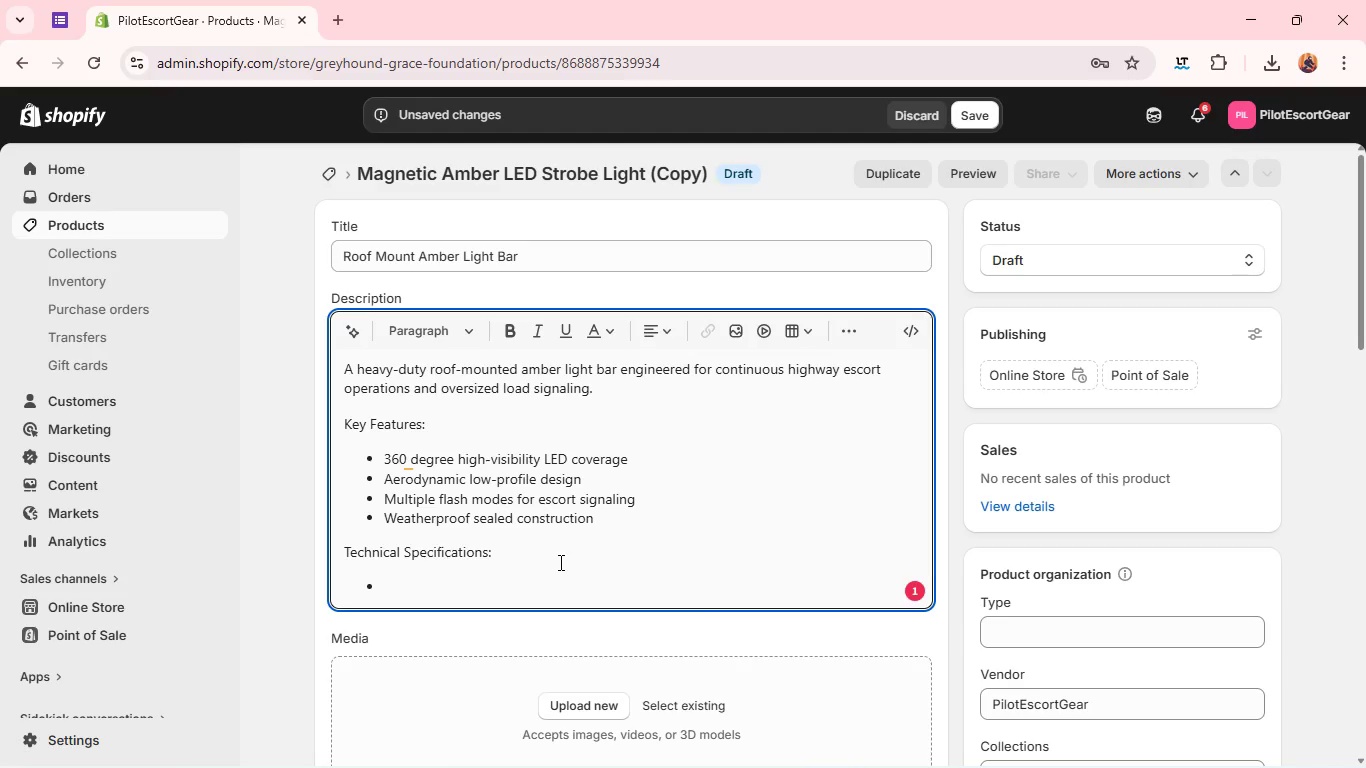 
wait(18.64)
 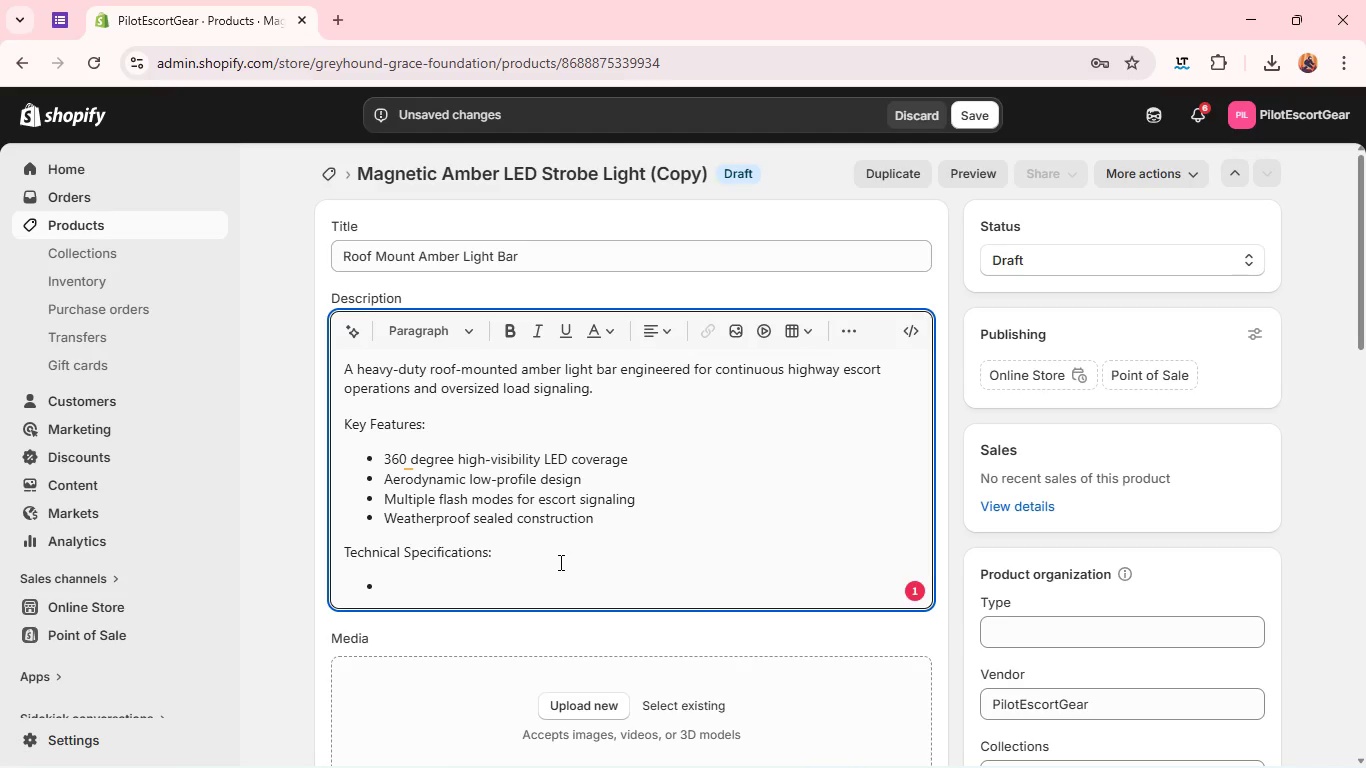 
type(Length: 48 inches)
 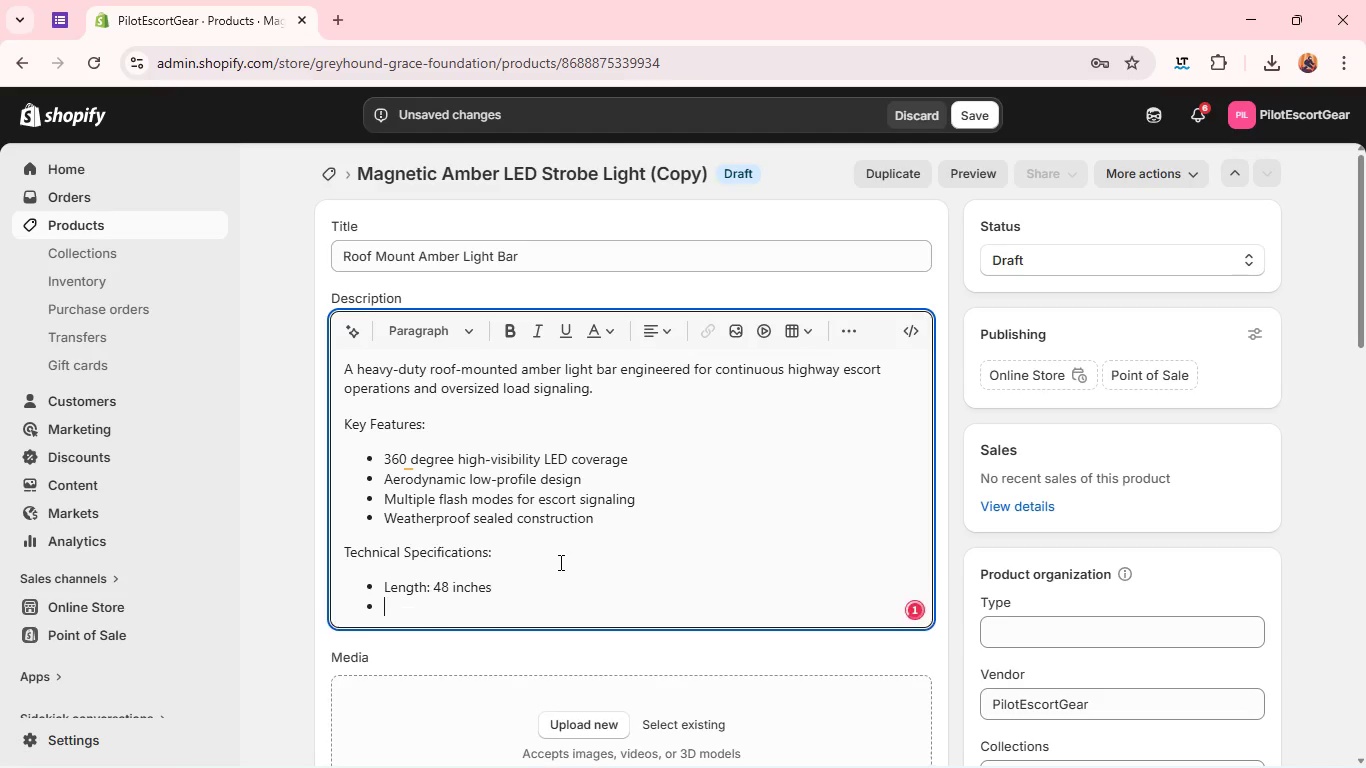 
 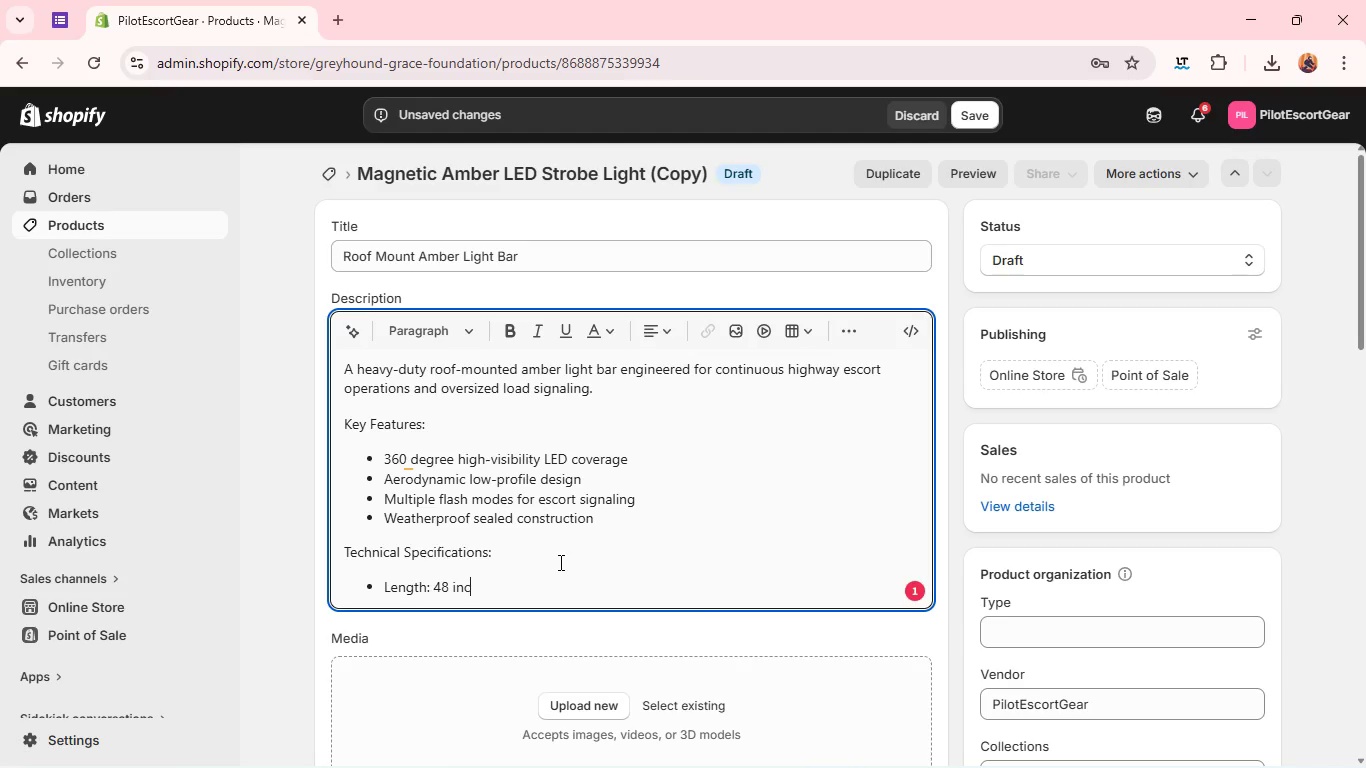 
key(Enter)
 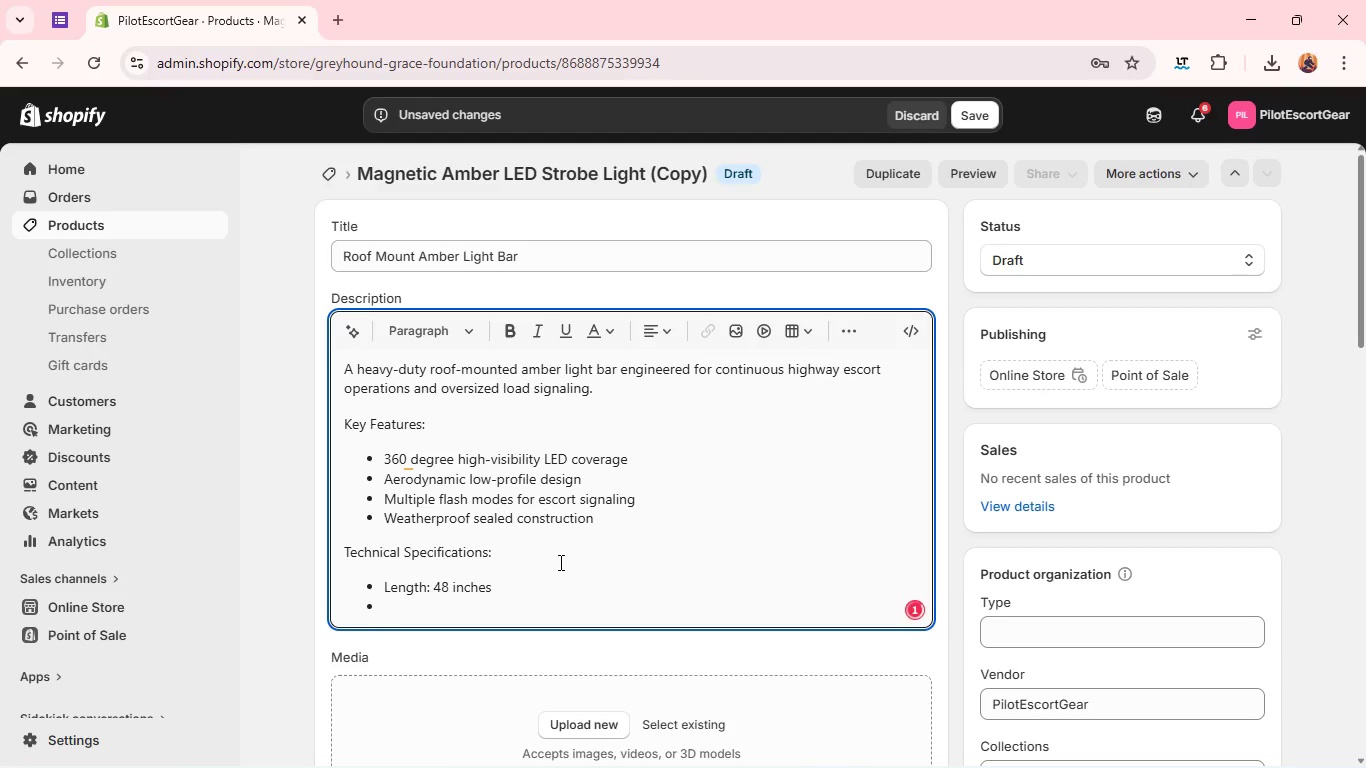 
type(Voltage: 12V system compatible)
 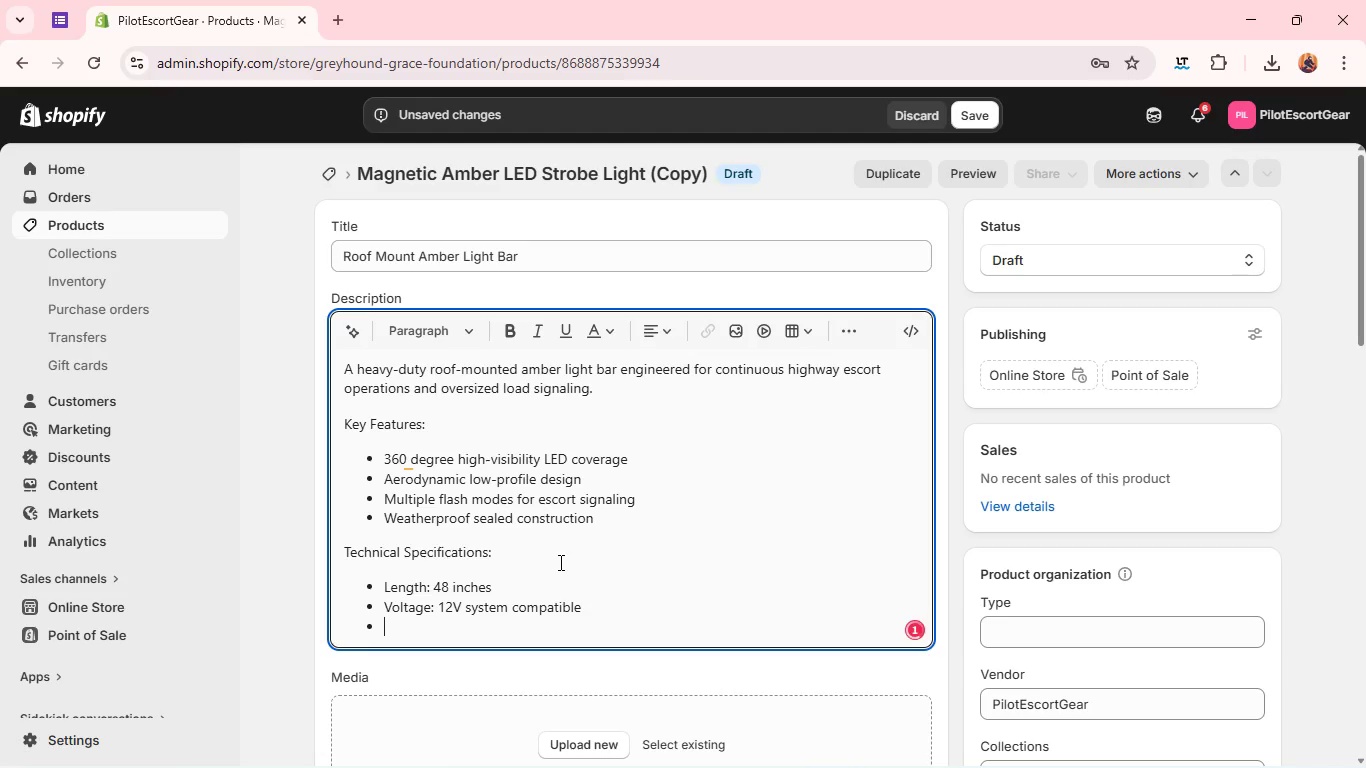 
 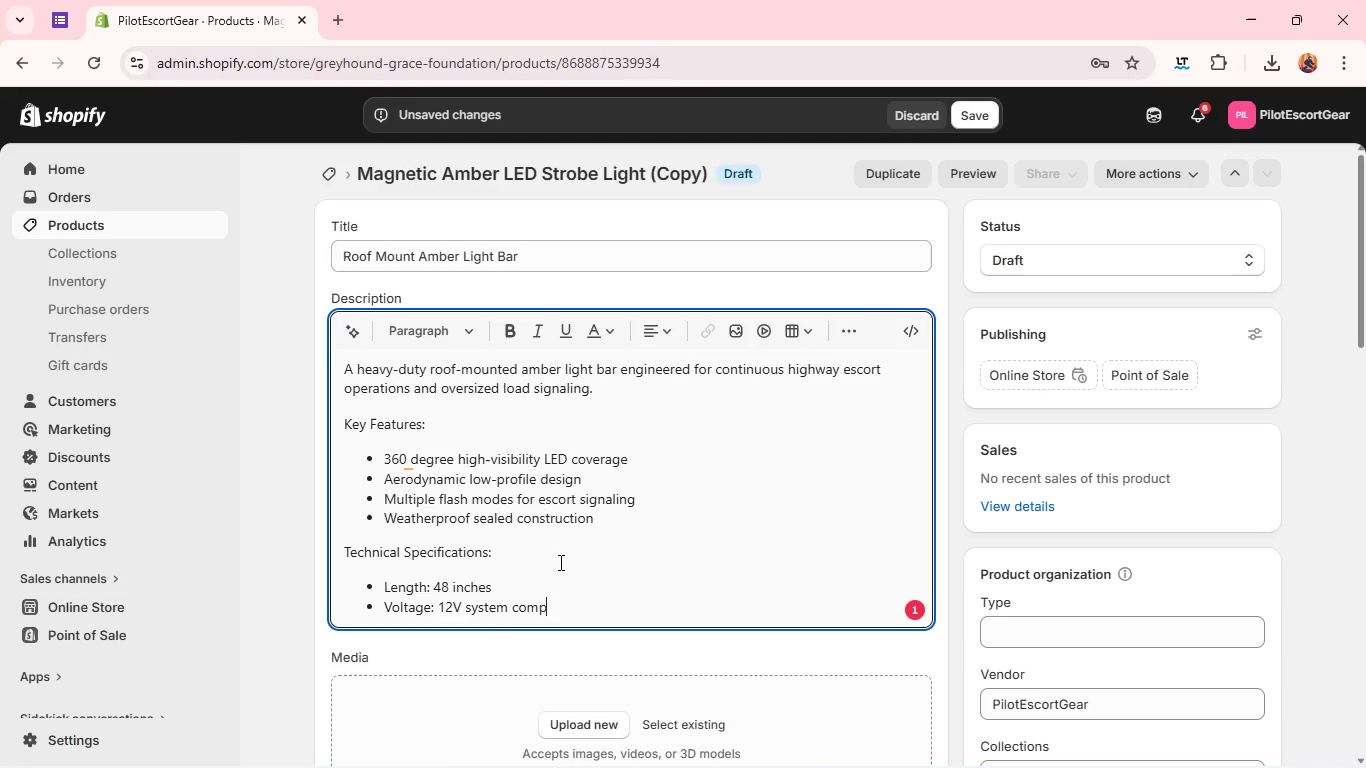 
key(Enter)
 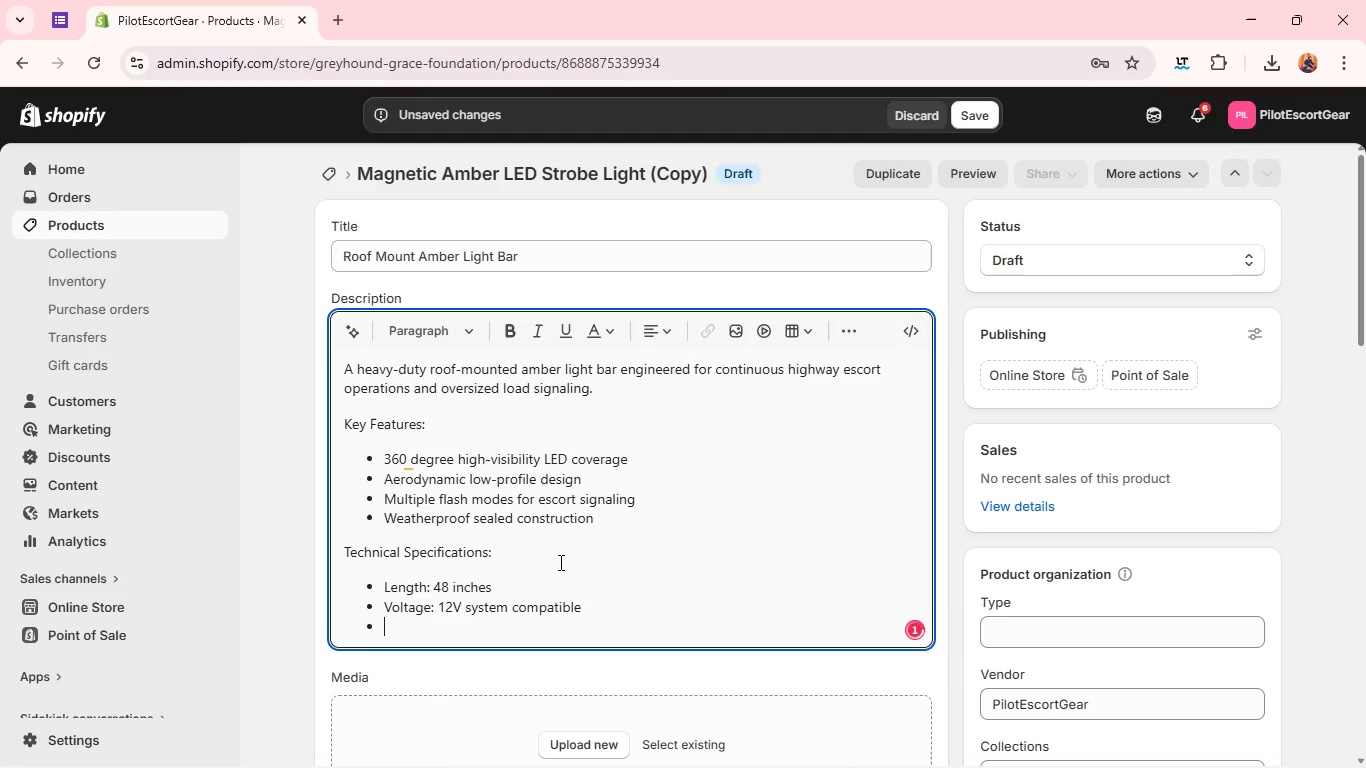 
type(Housing: Aluminum base with polycarbonate cover)
 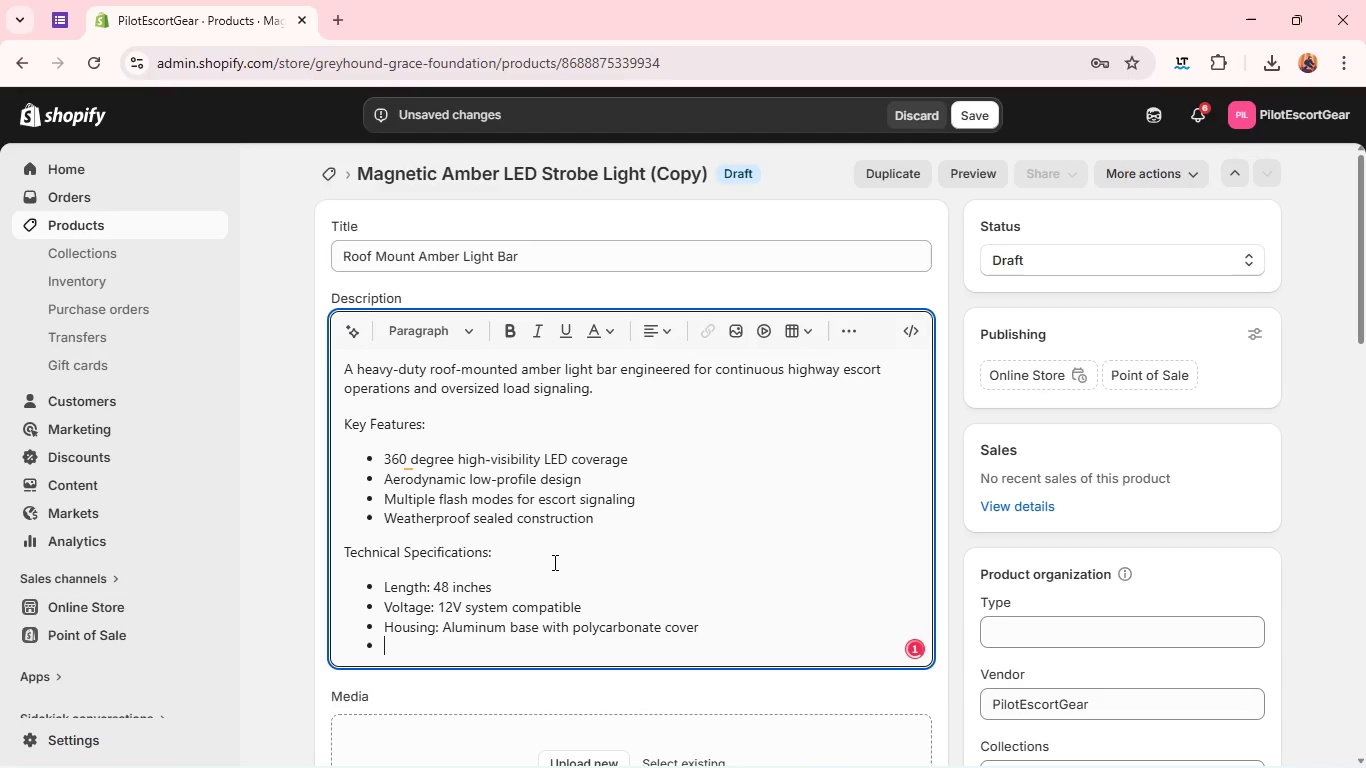 
 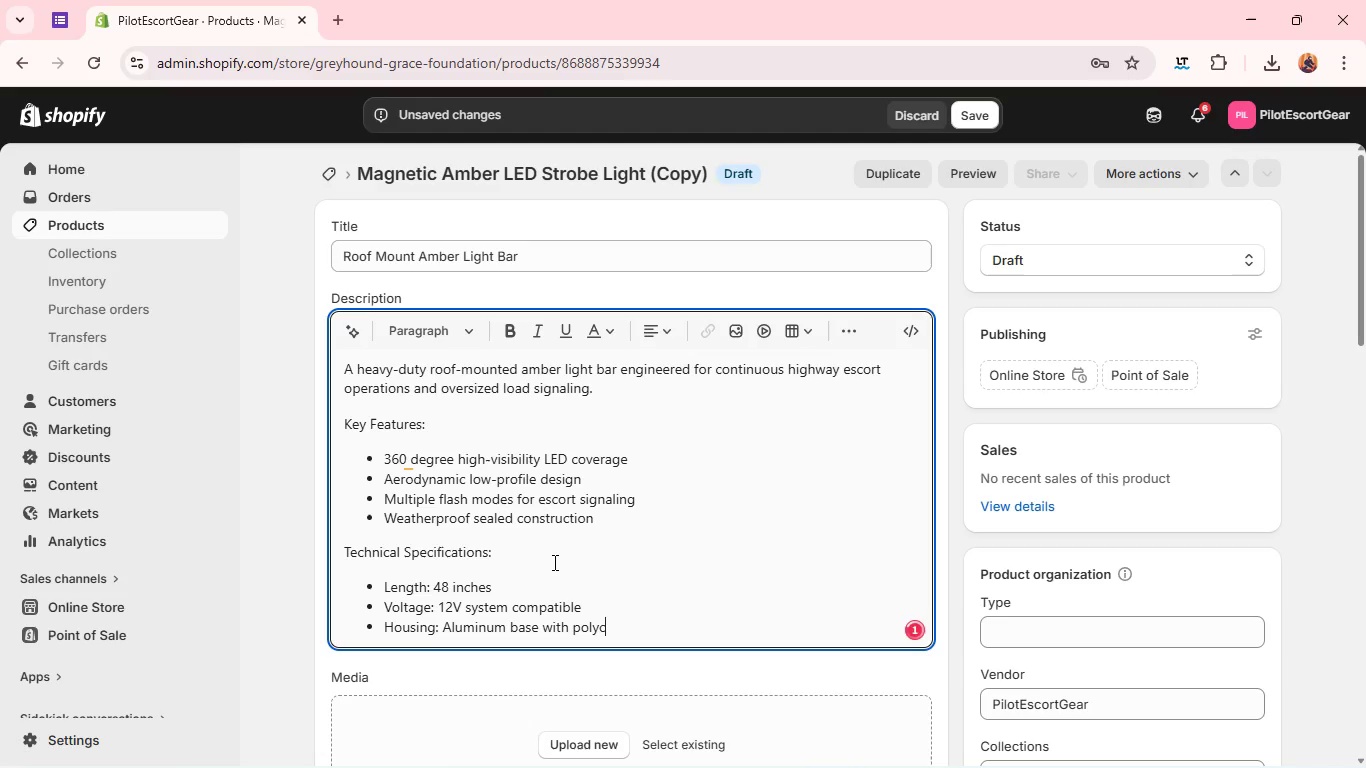 
key(Enter)
 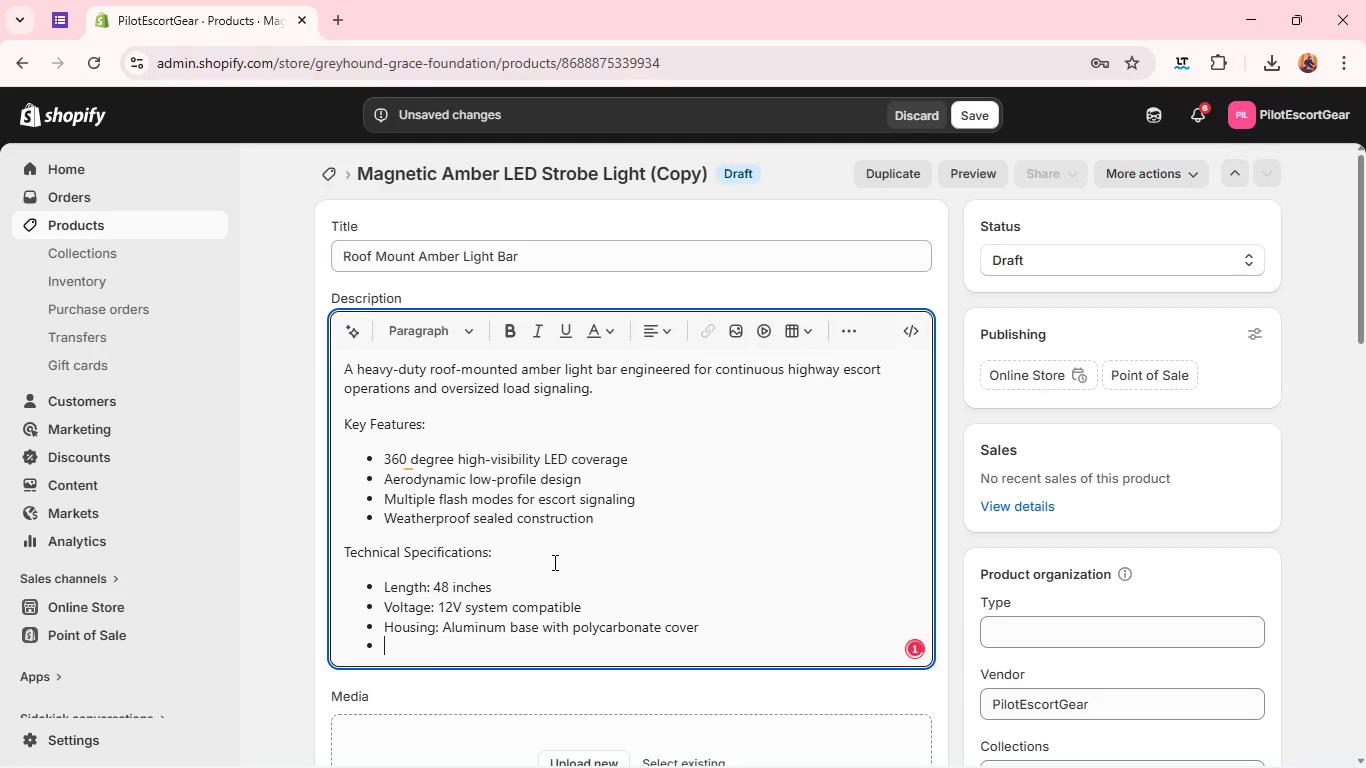 
type(Mounting: Permant)
key(Backspace)
type(ent roof ba)
key(Backspace)
type(rackets included)
 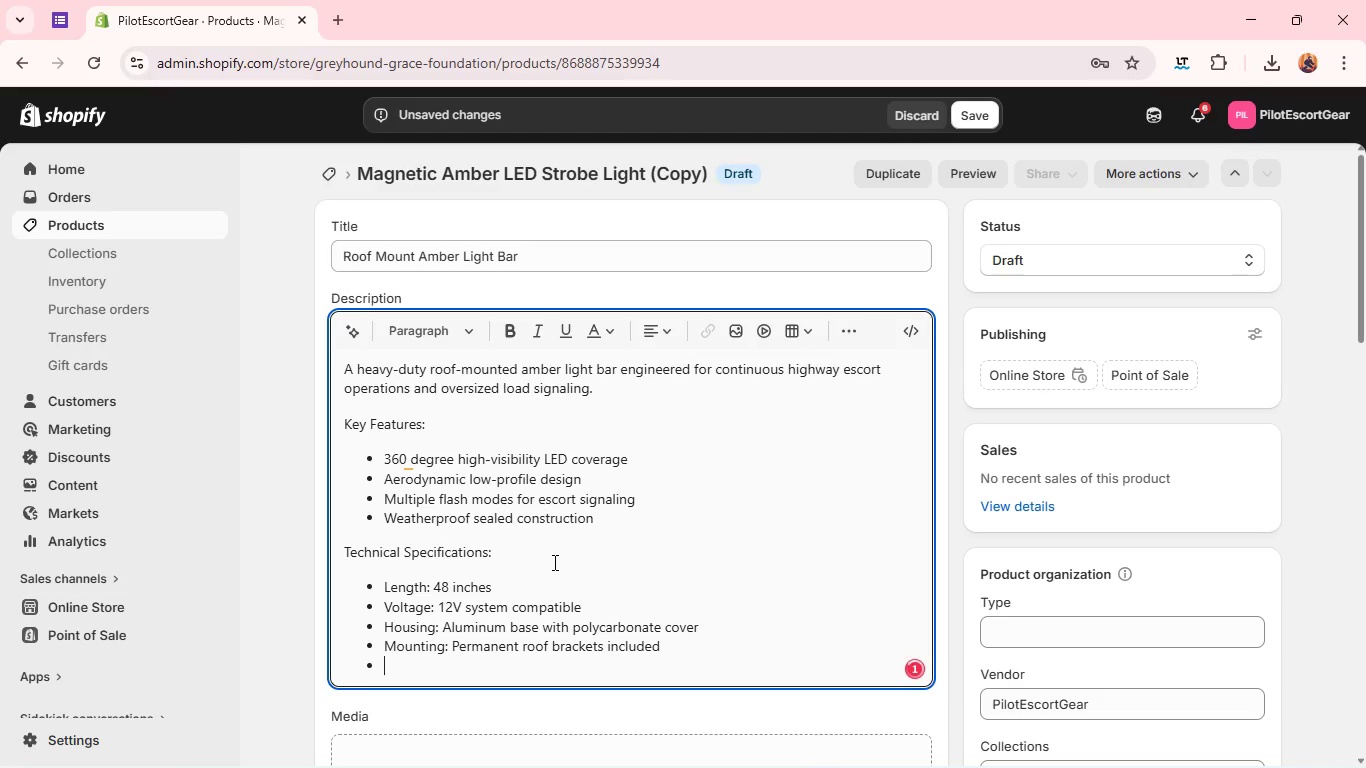 
 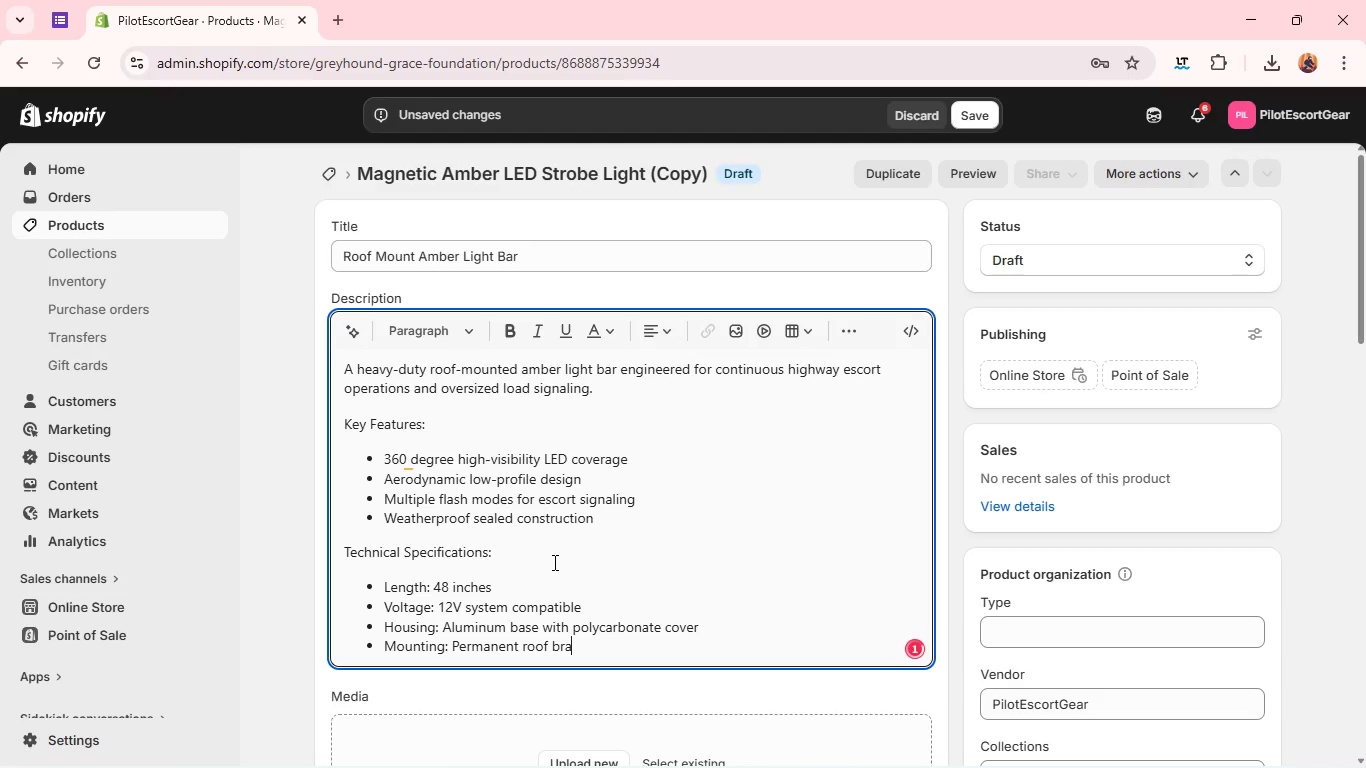 
key(Enter)
 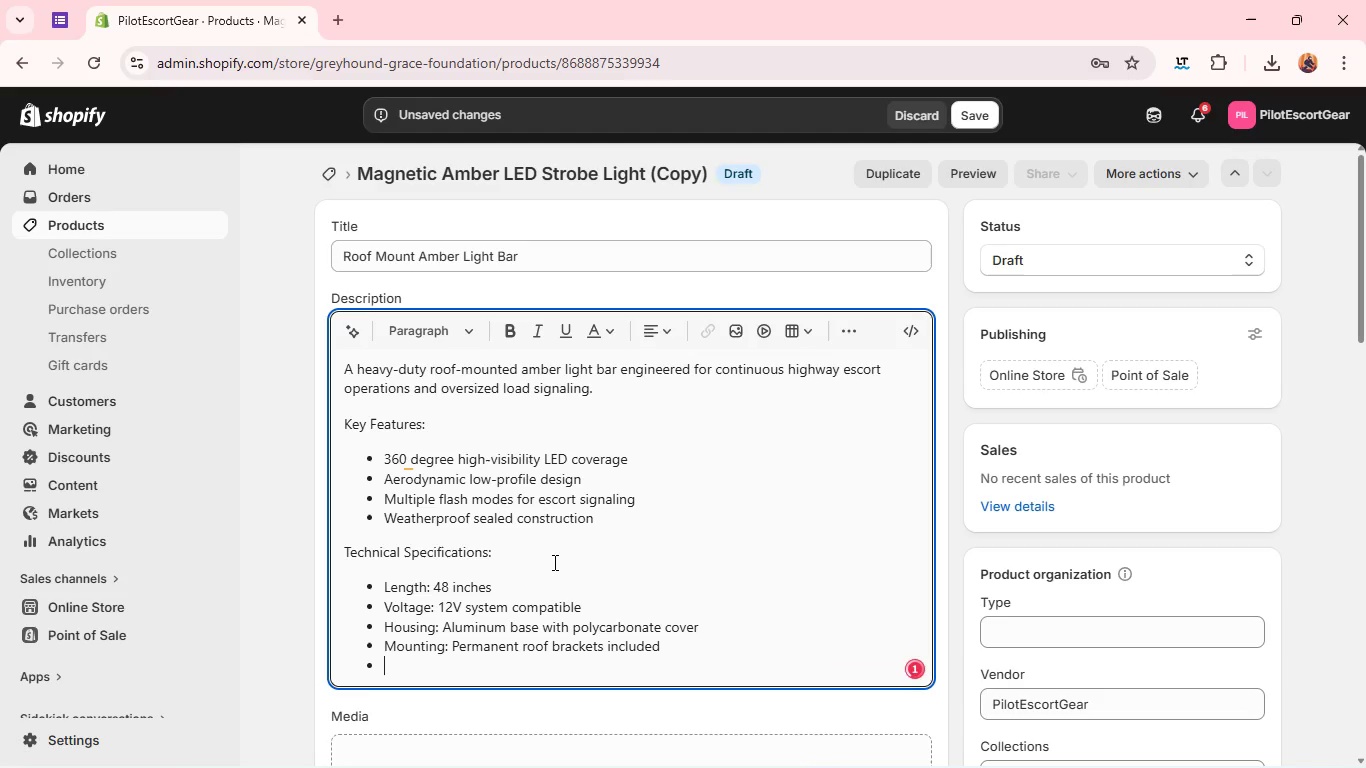 
type(Compliance: Meets DOT escort visivnility requirements)
 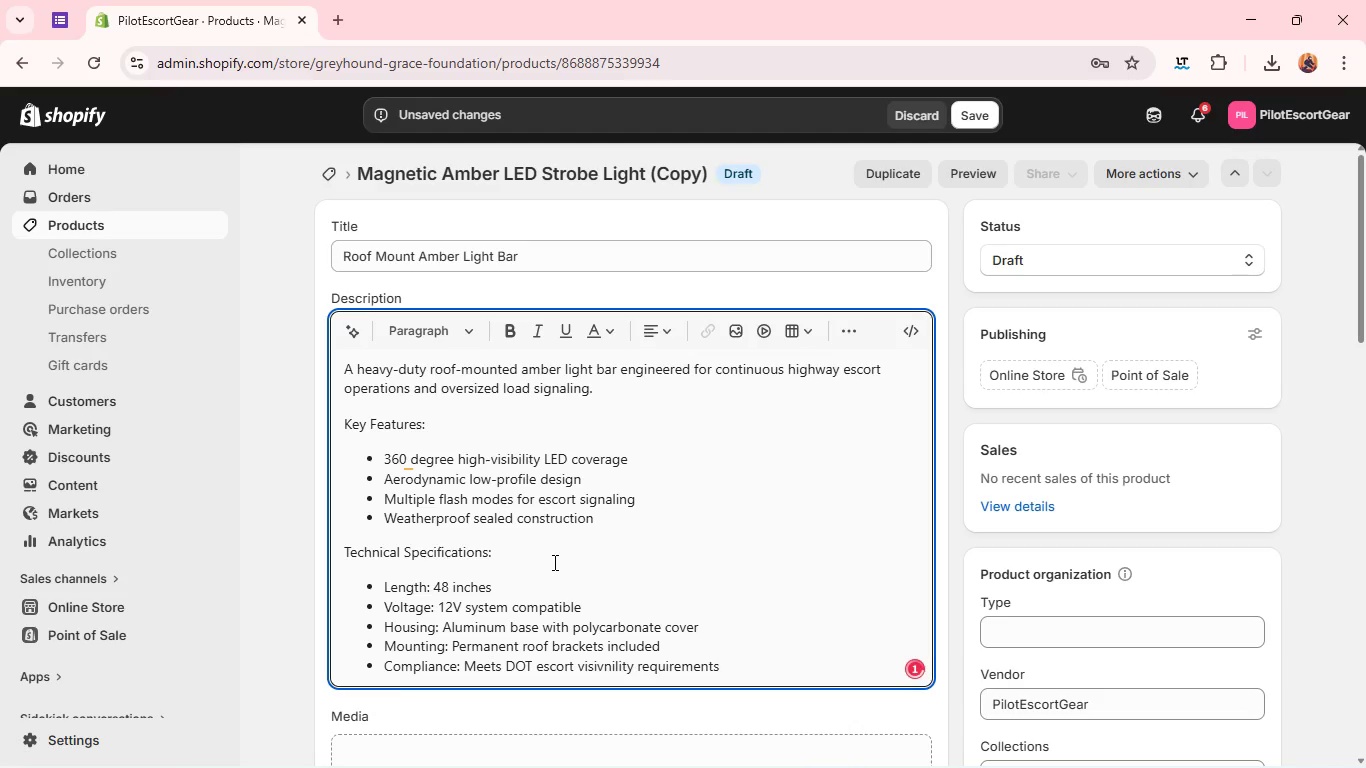 
key(Enter)
 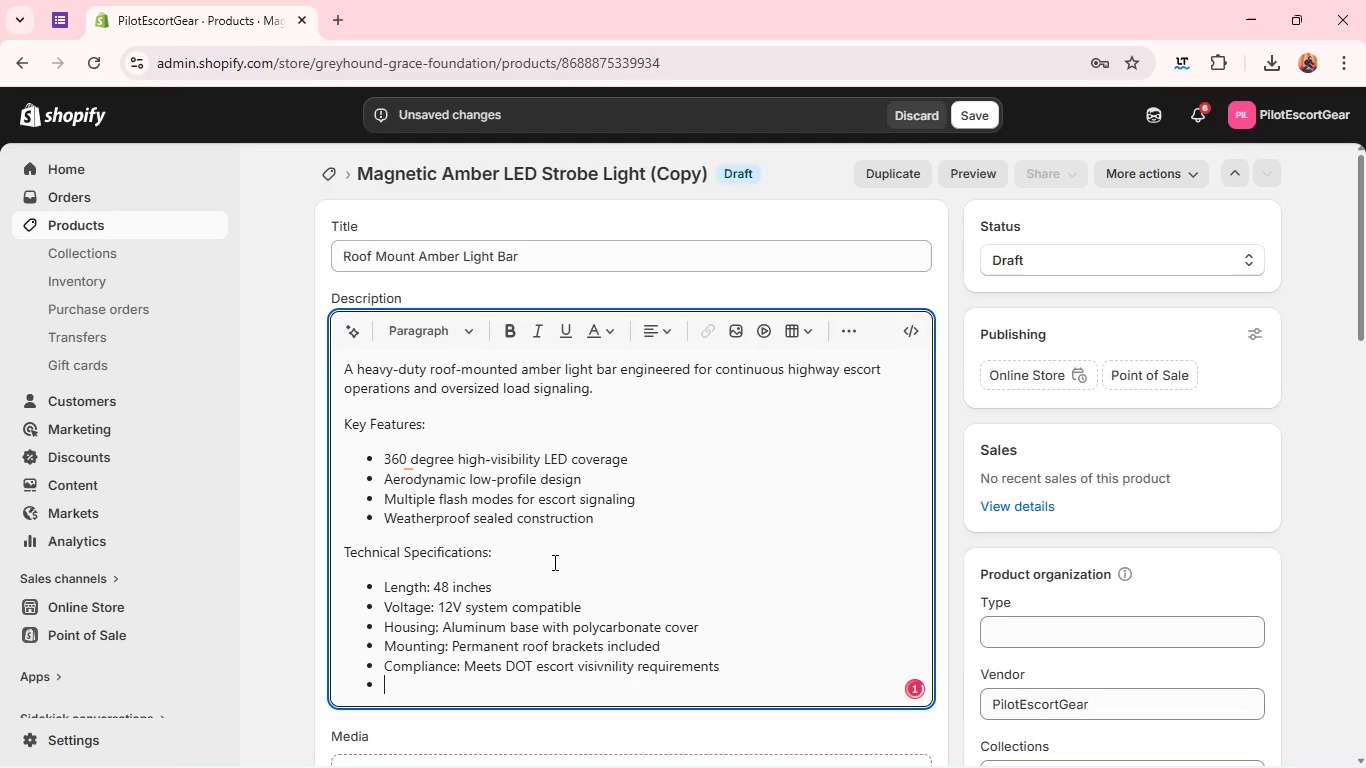 
key(Enter)
 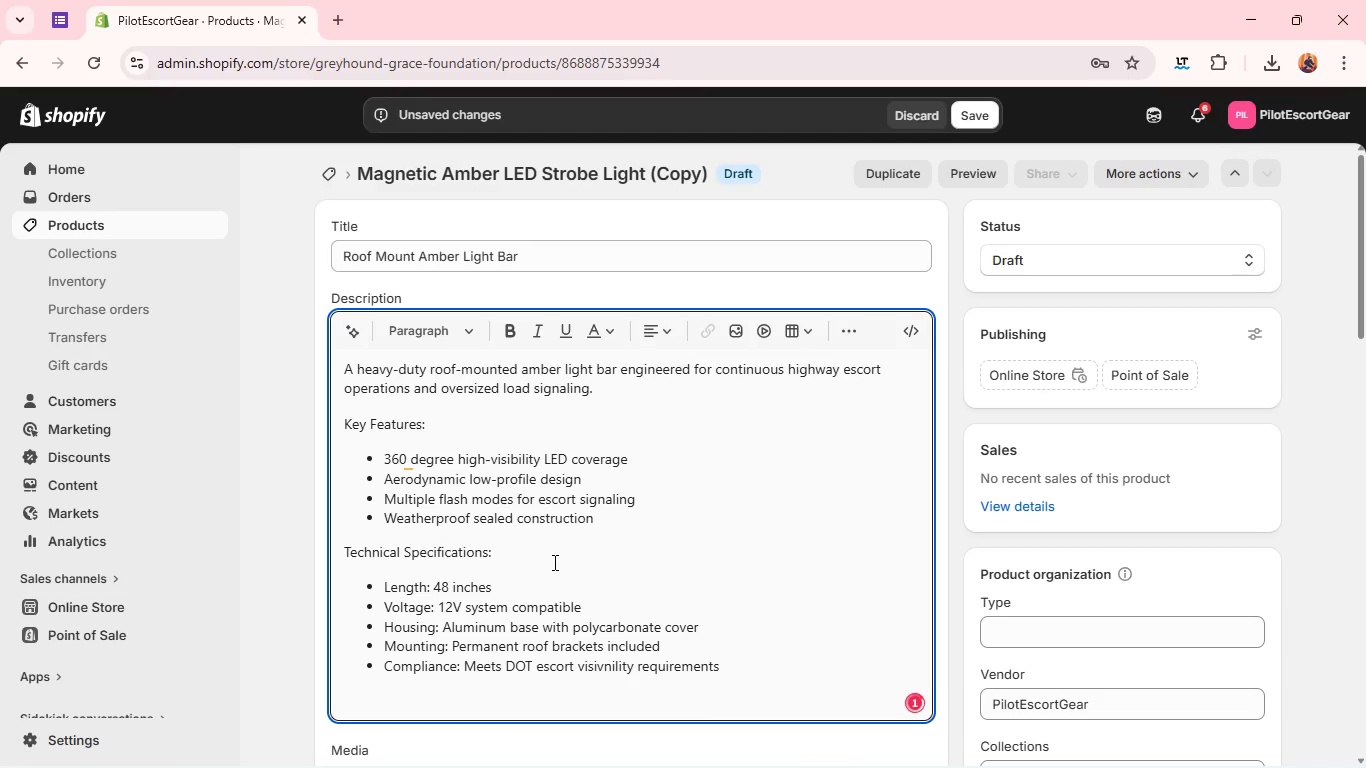 
type(Ideal )
 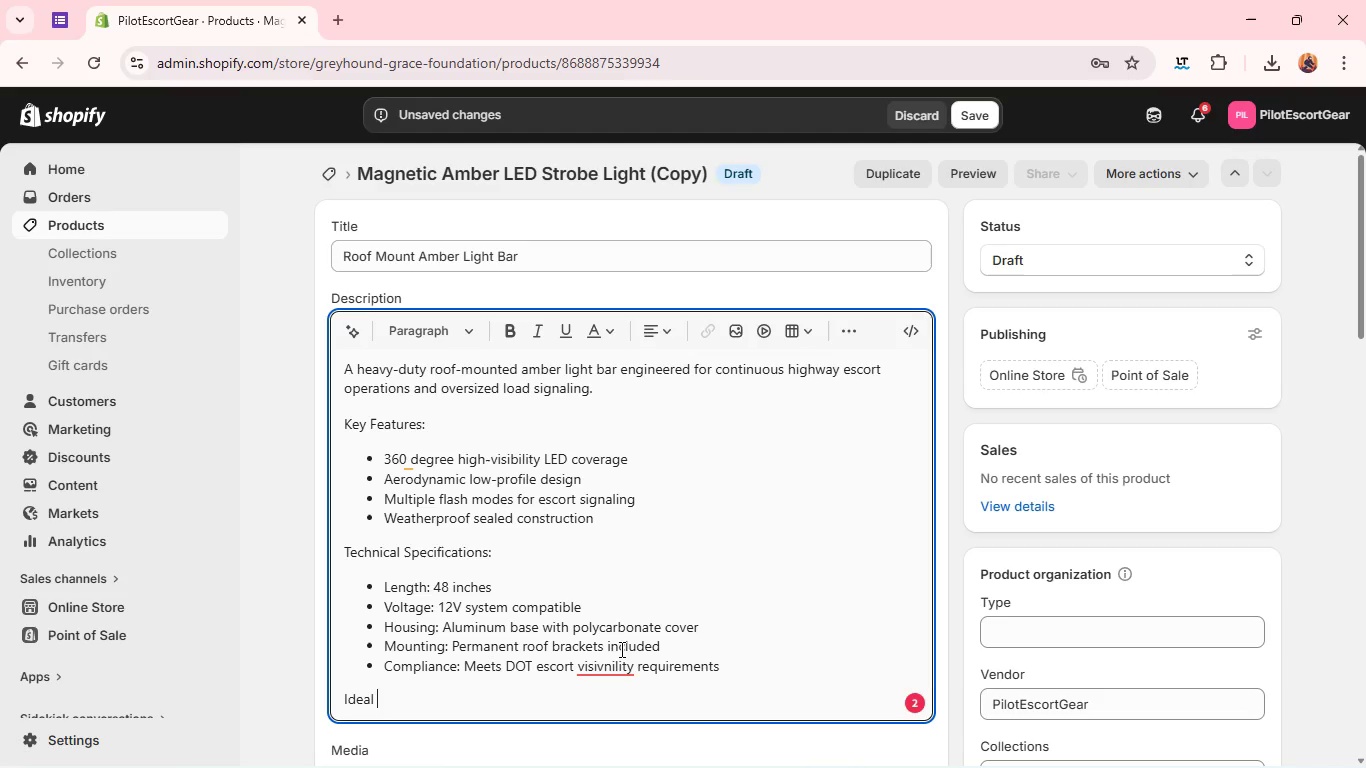 
left_click([621, 667])
 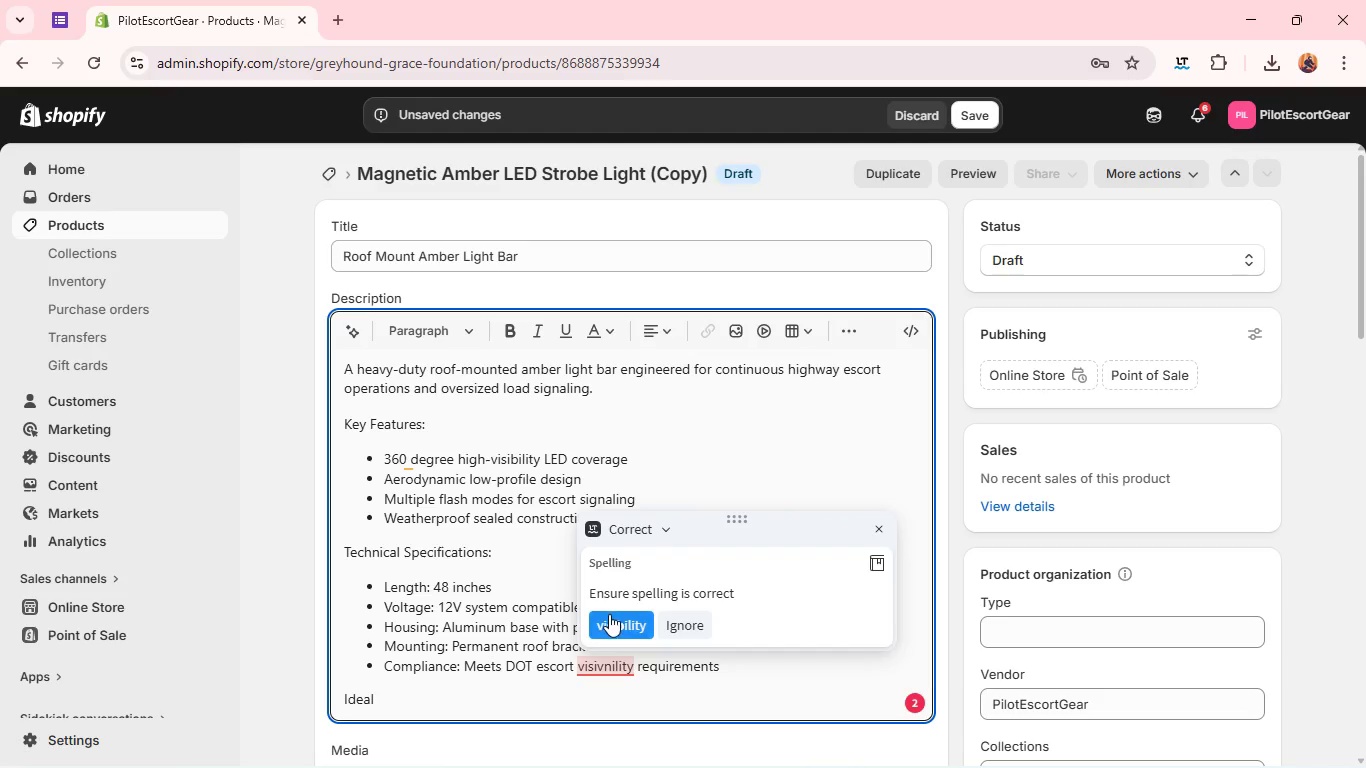 
left_click([609, 614])
 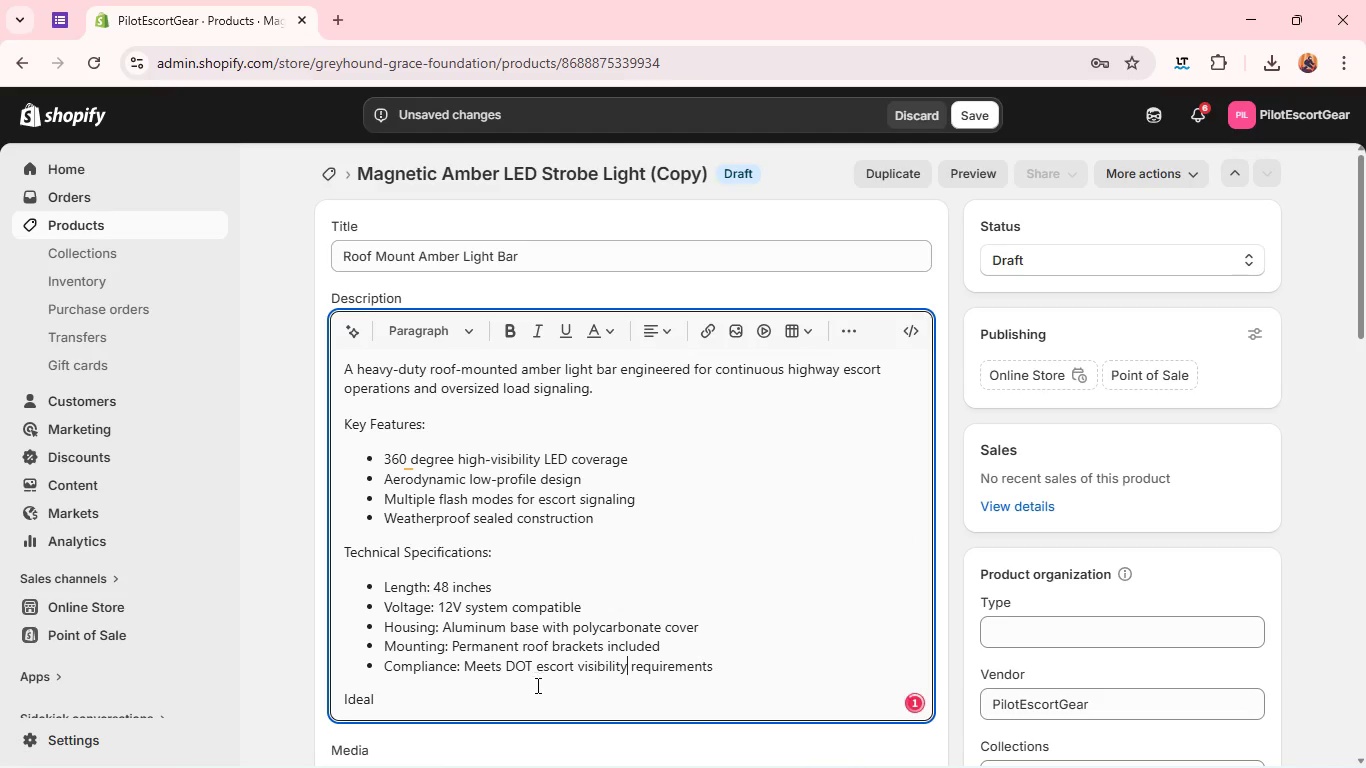 
left_click([529, 691])
 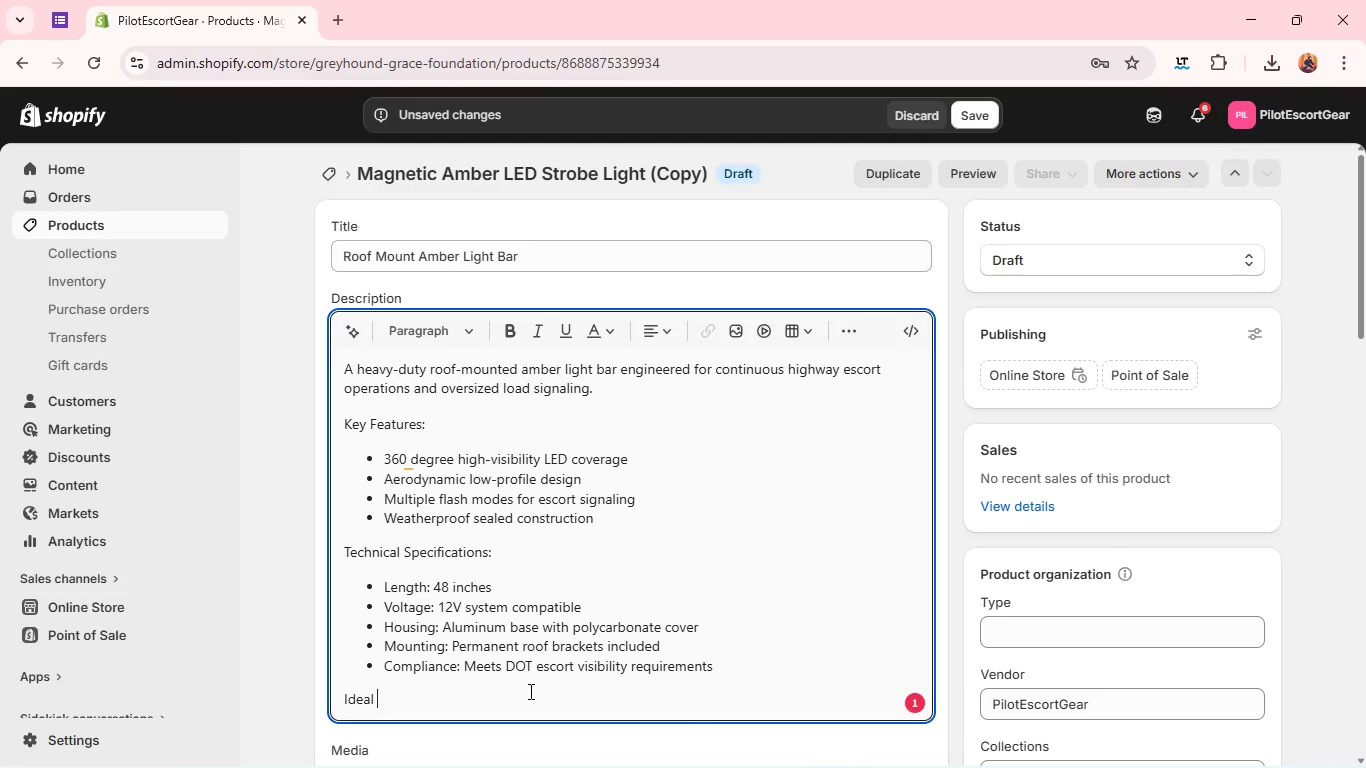 
type(for professional pilot cars and escort fleets operation logn-distance heavy )
key(Backspace)
type(-haul routes.)
 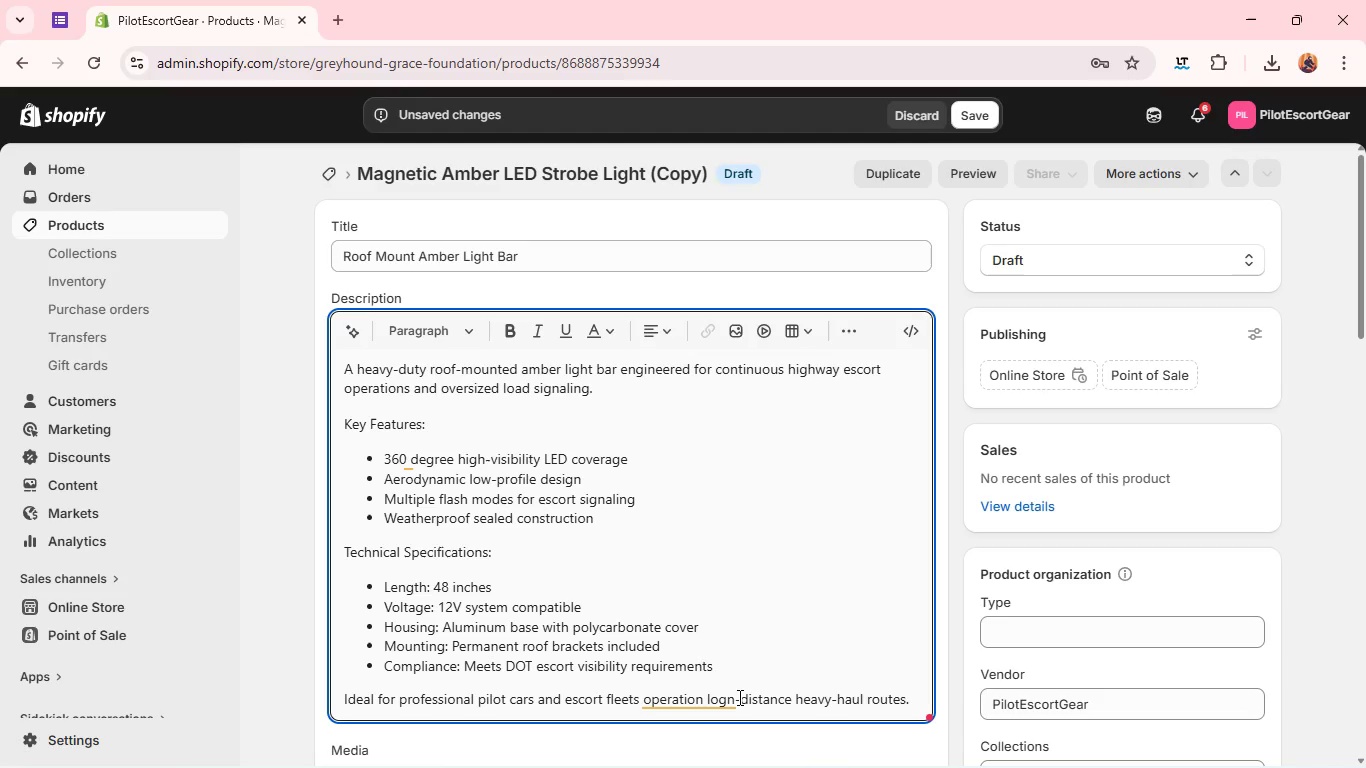 
left_click([738, 697])
 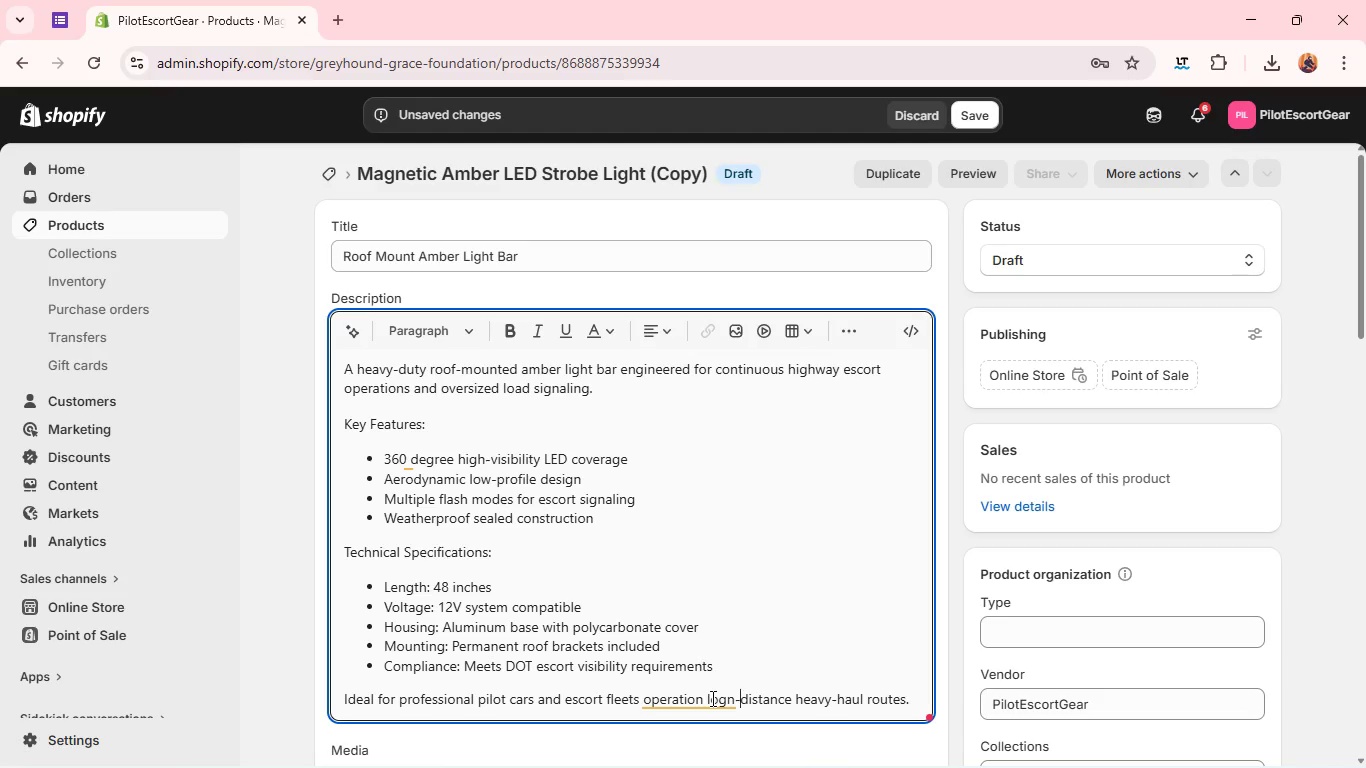 
left_click([711, 698])
 